 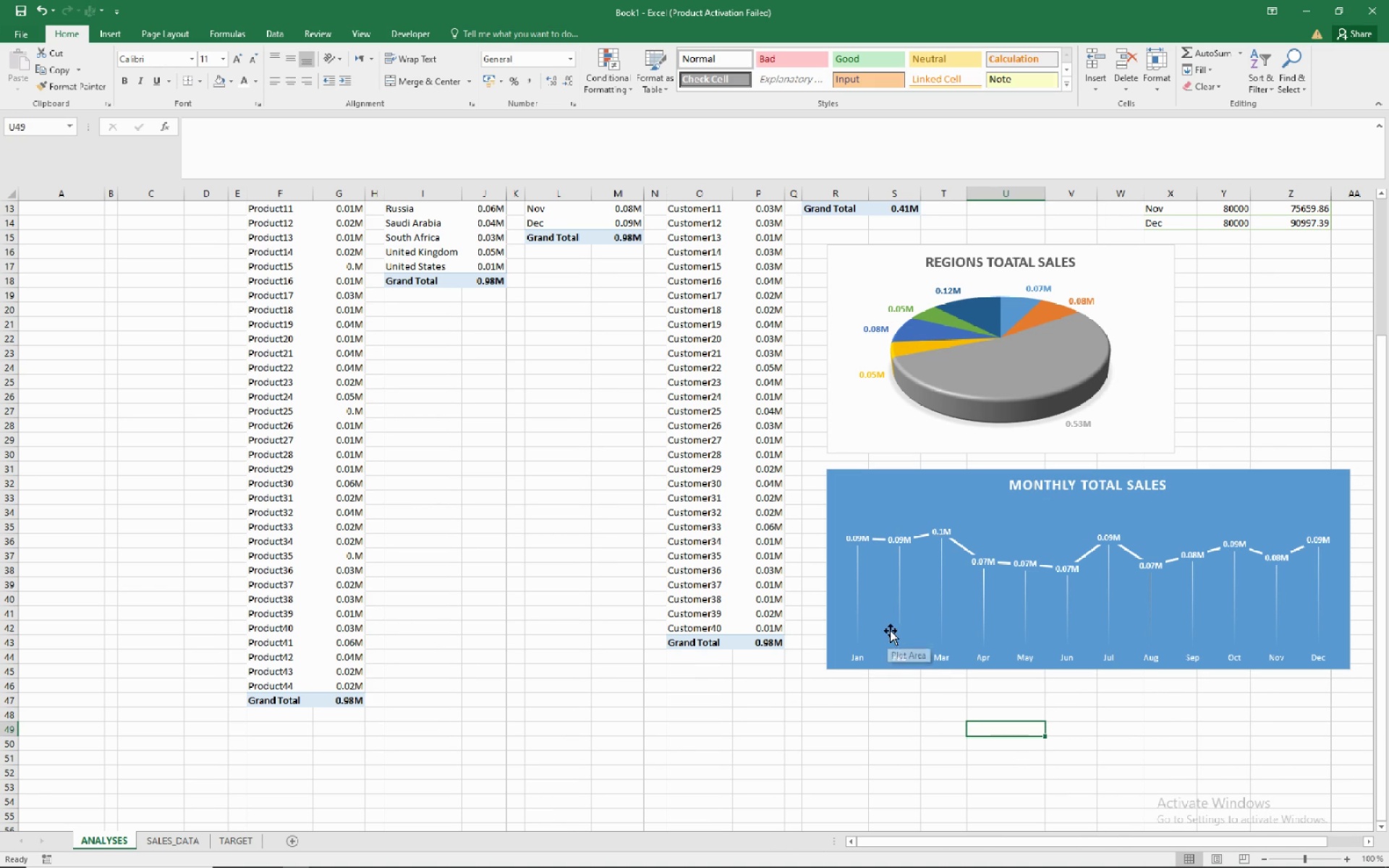 
left_click([1029, 563])
 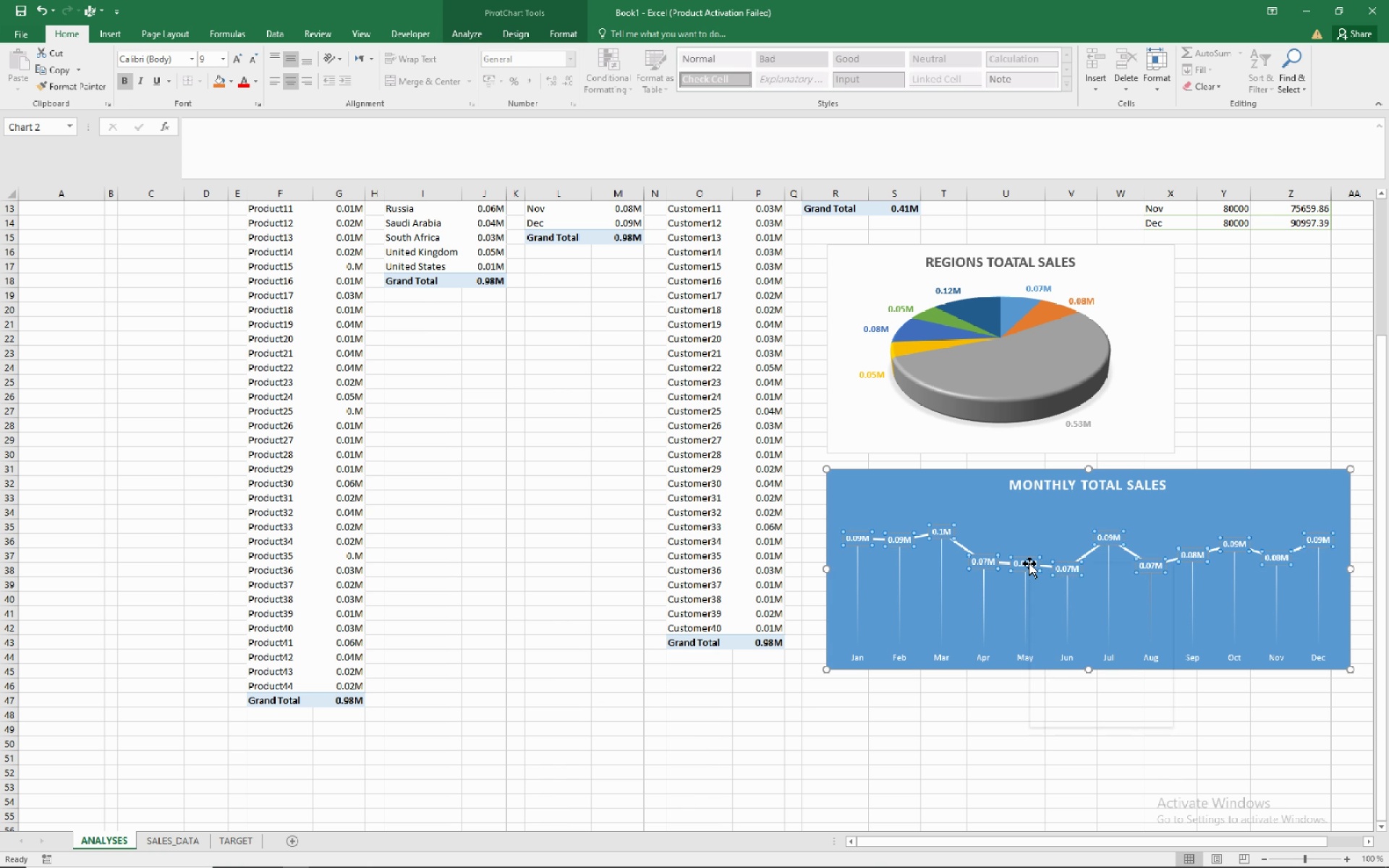 
right_click([1029, 563])
 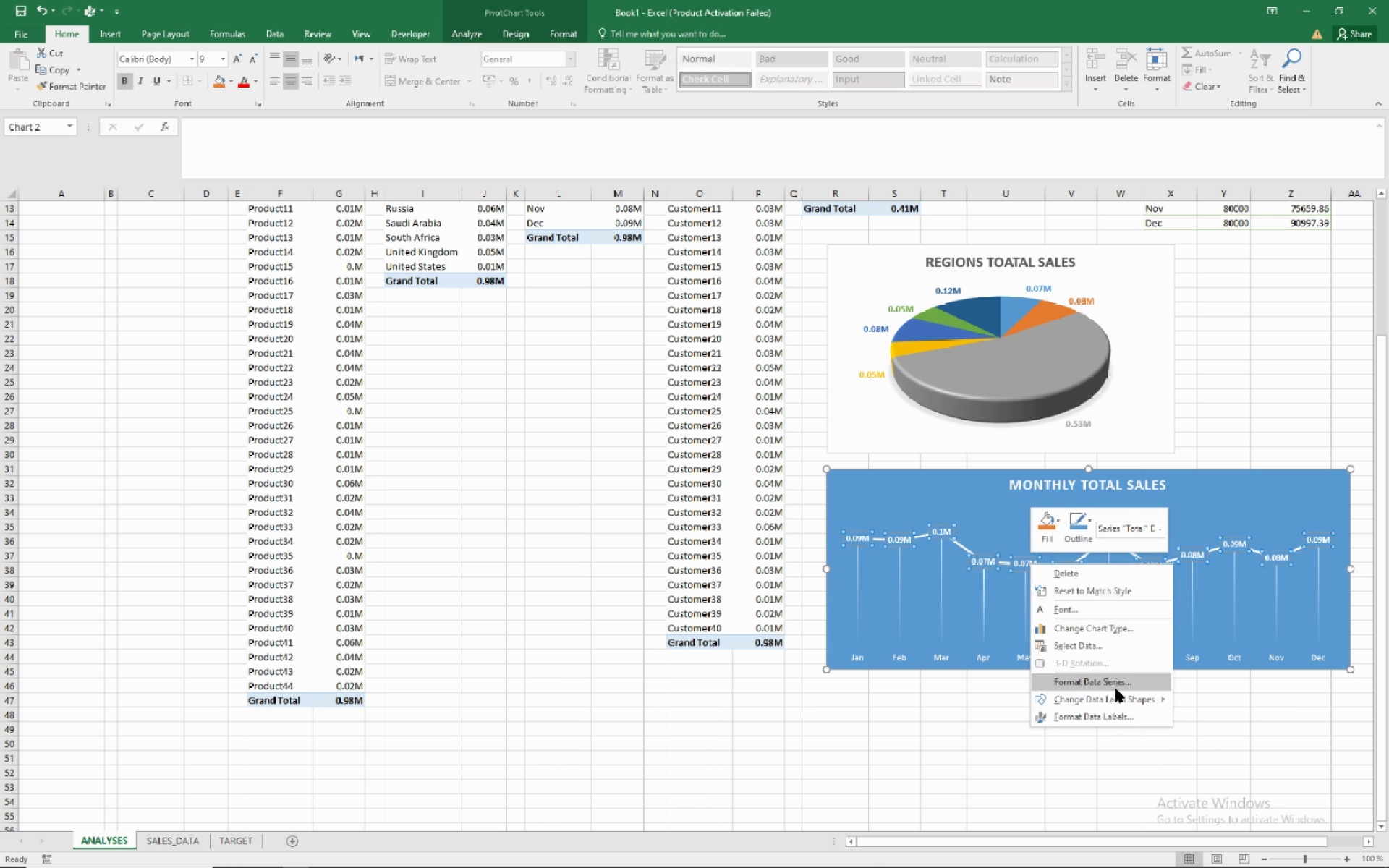 
wait(6.15)
 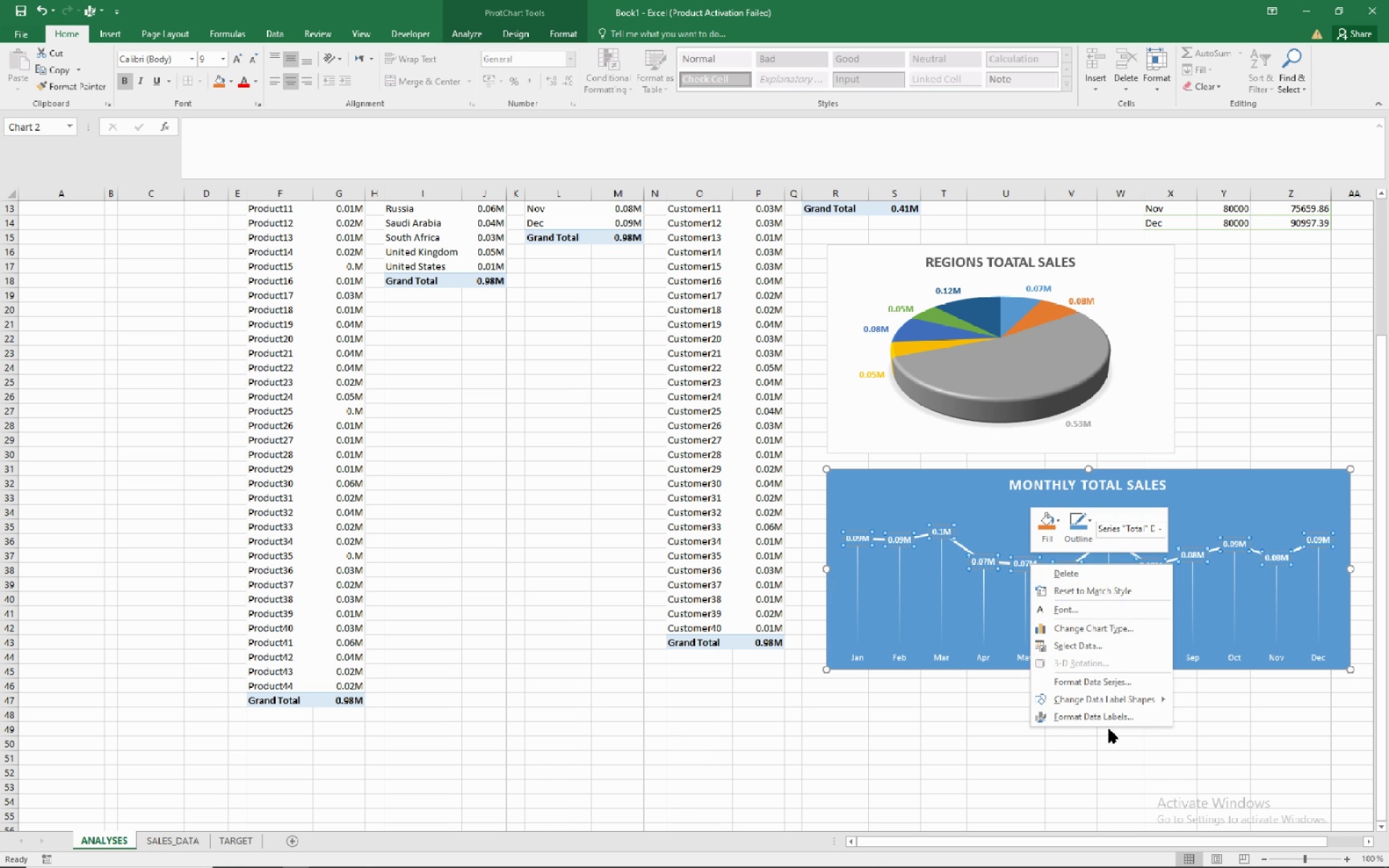 
left_click([1116, 689])
 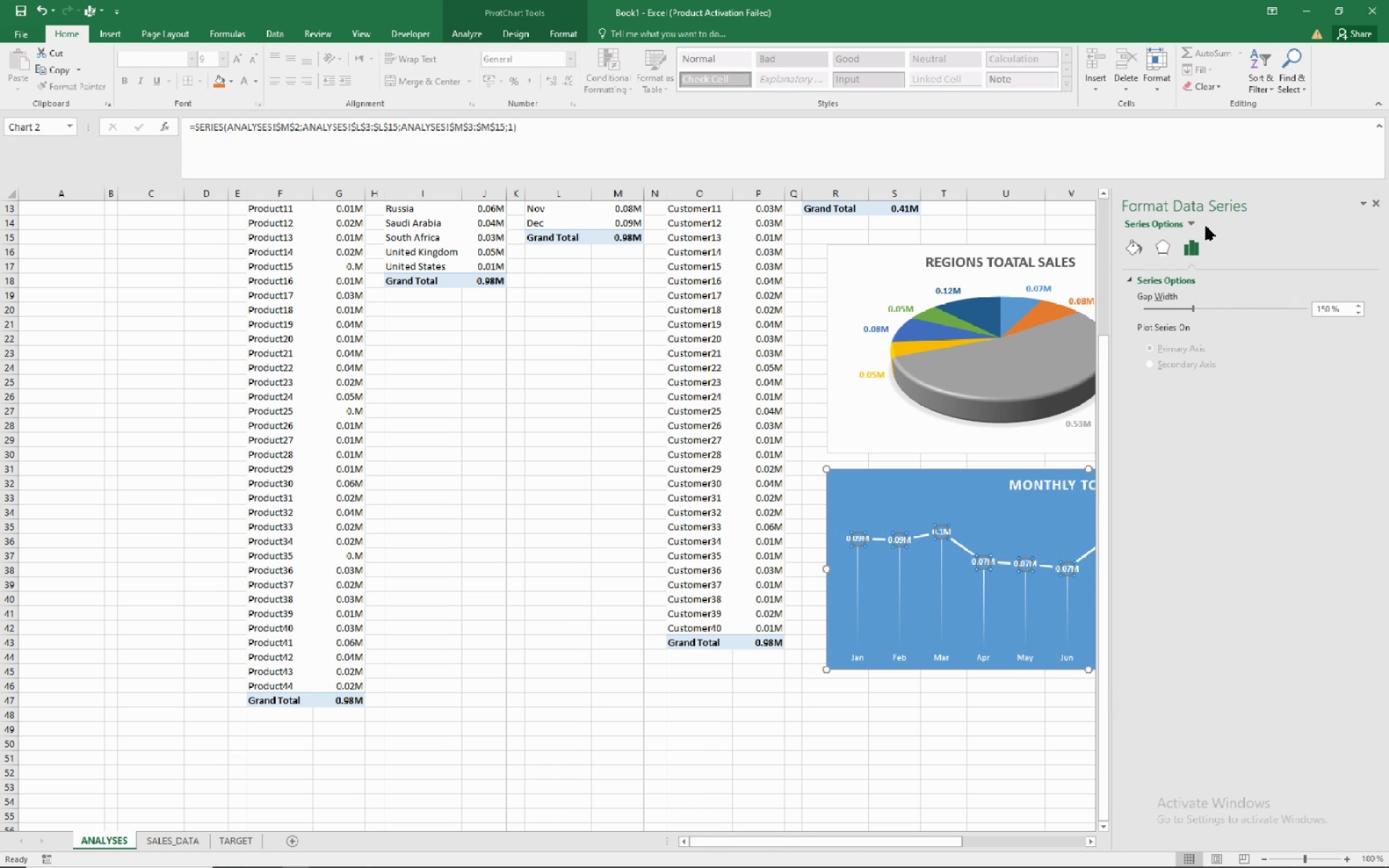 
left_click([1184, 225])
 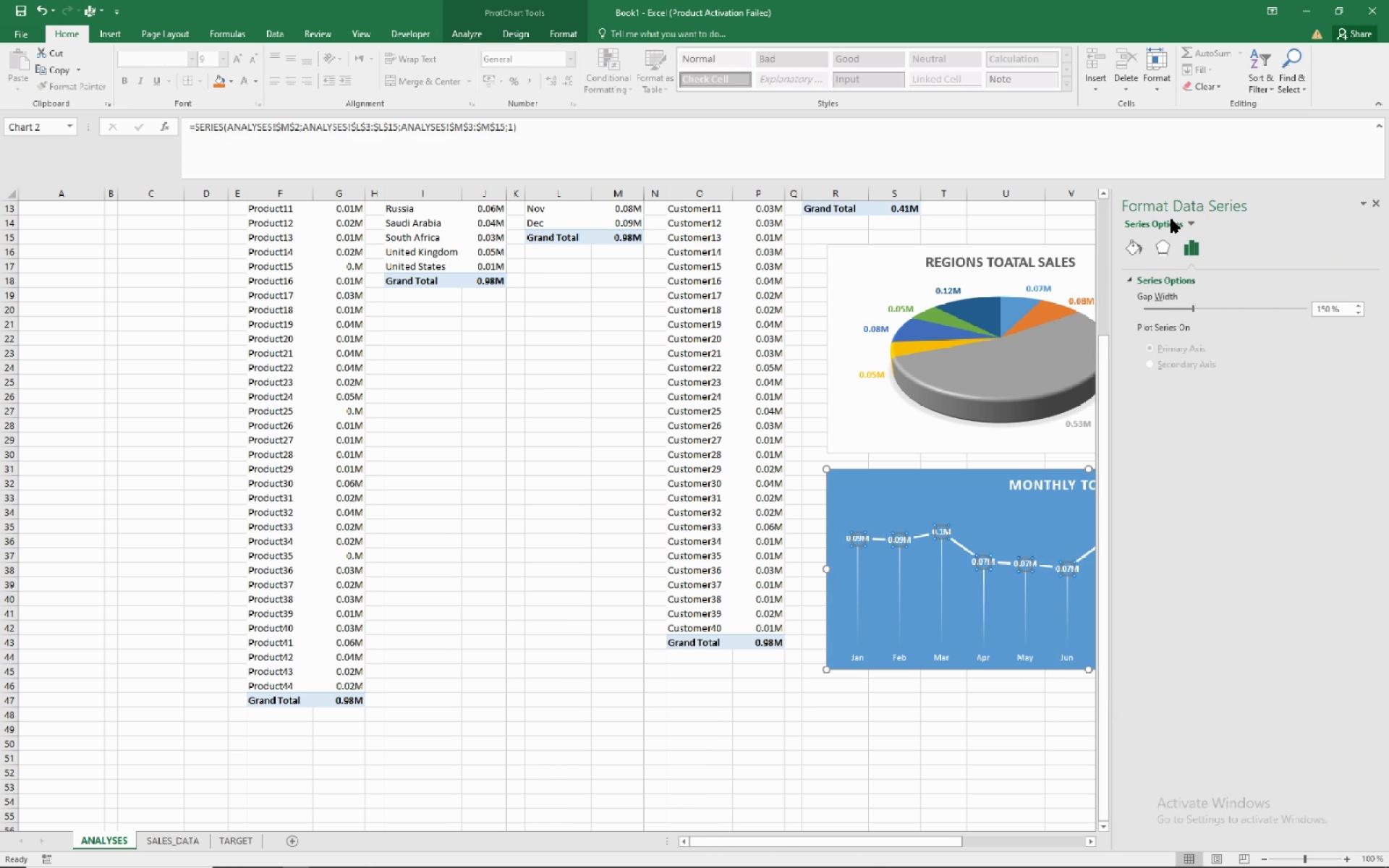 
left_click([1171, 220])
 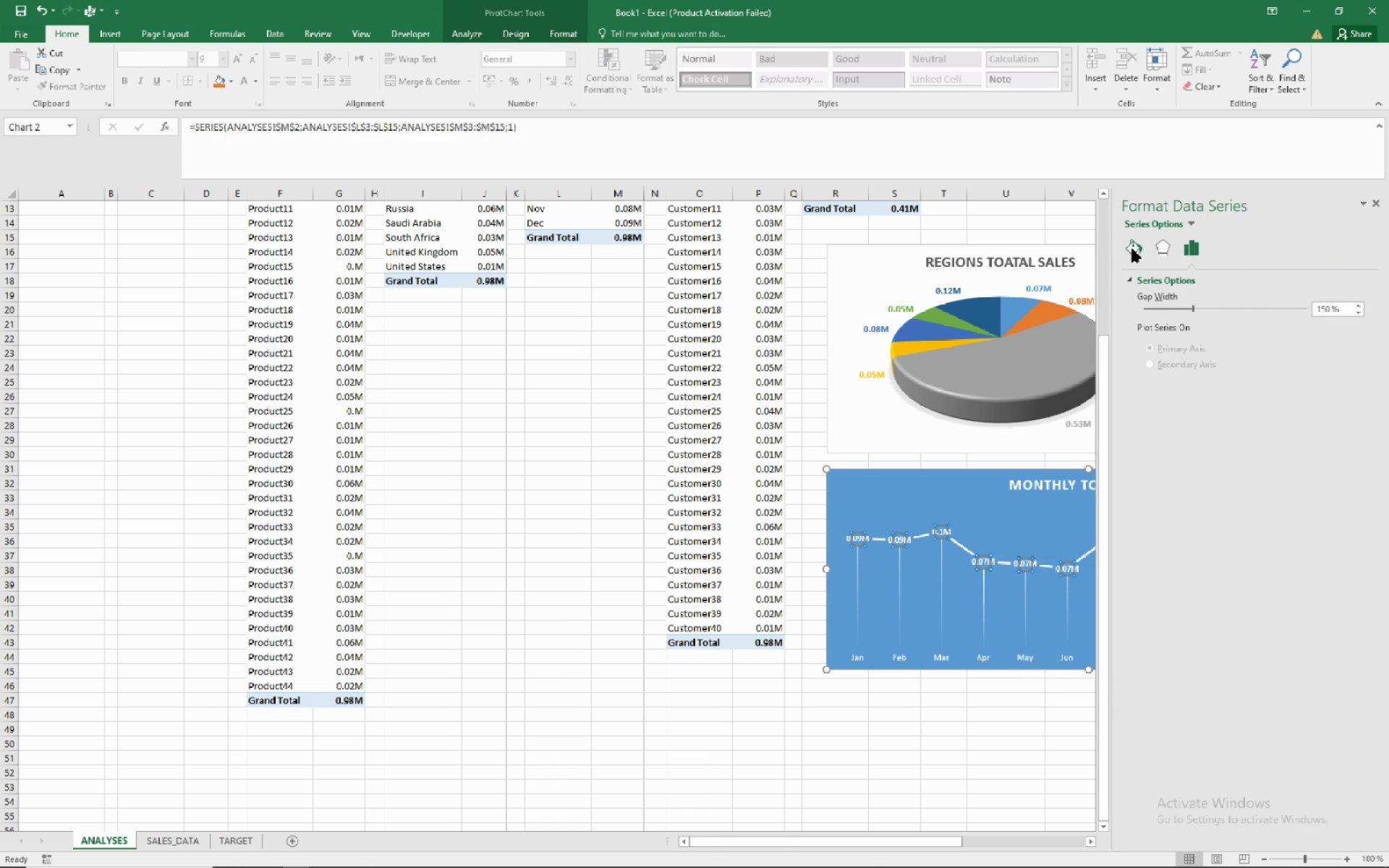 
left_click([1128, 250])
 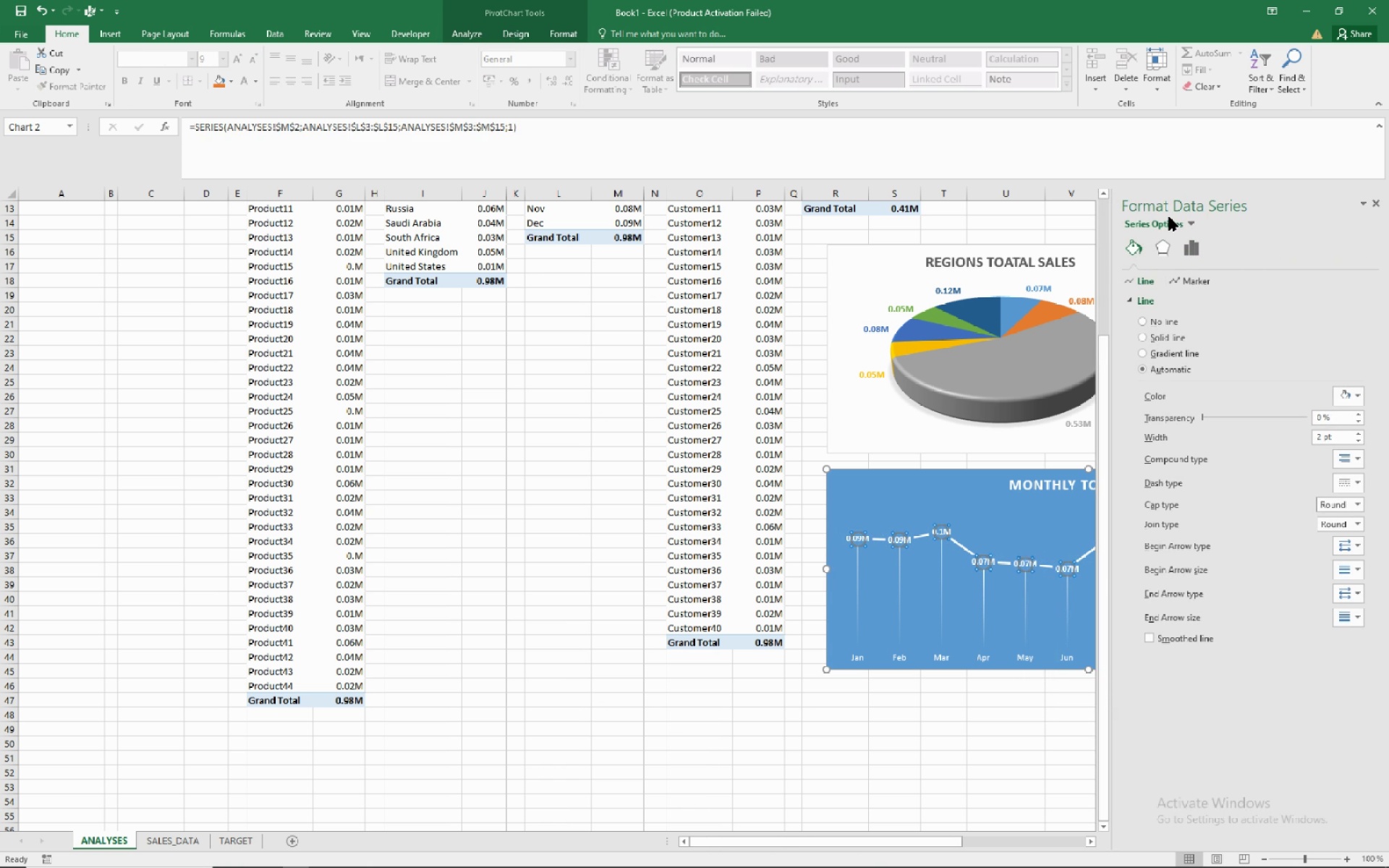 
left_click([1169, 217])
 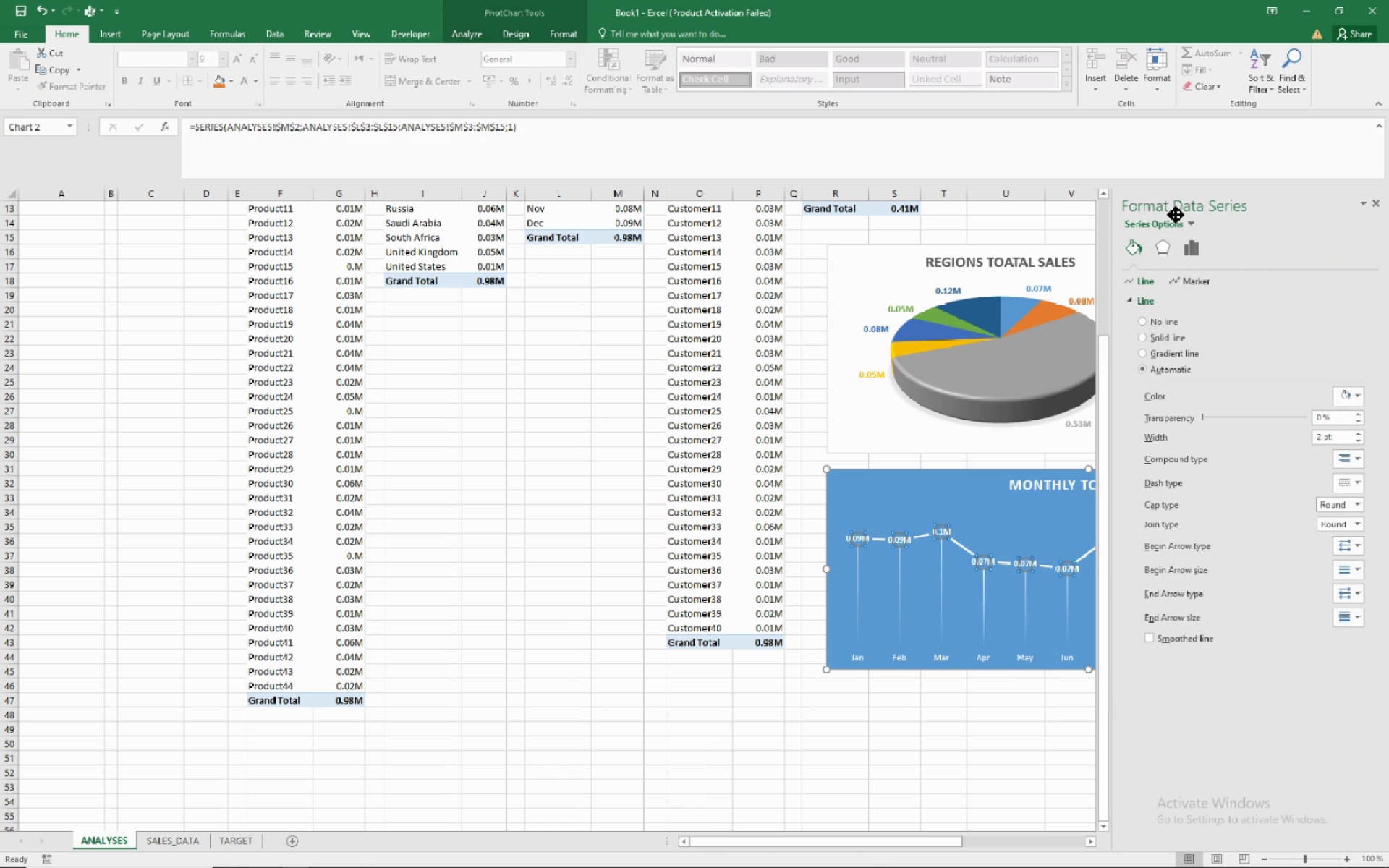 
left_click([1182, 222])
 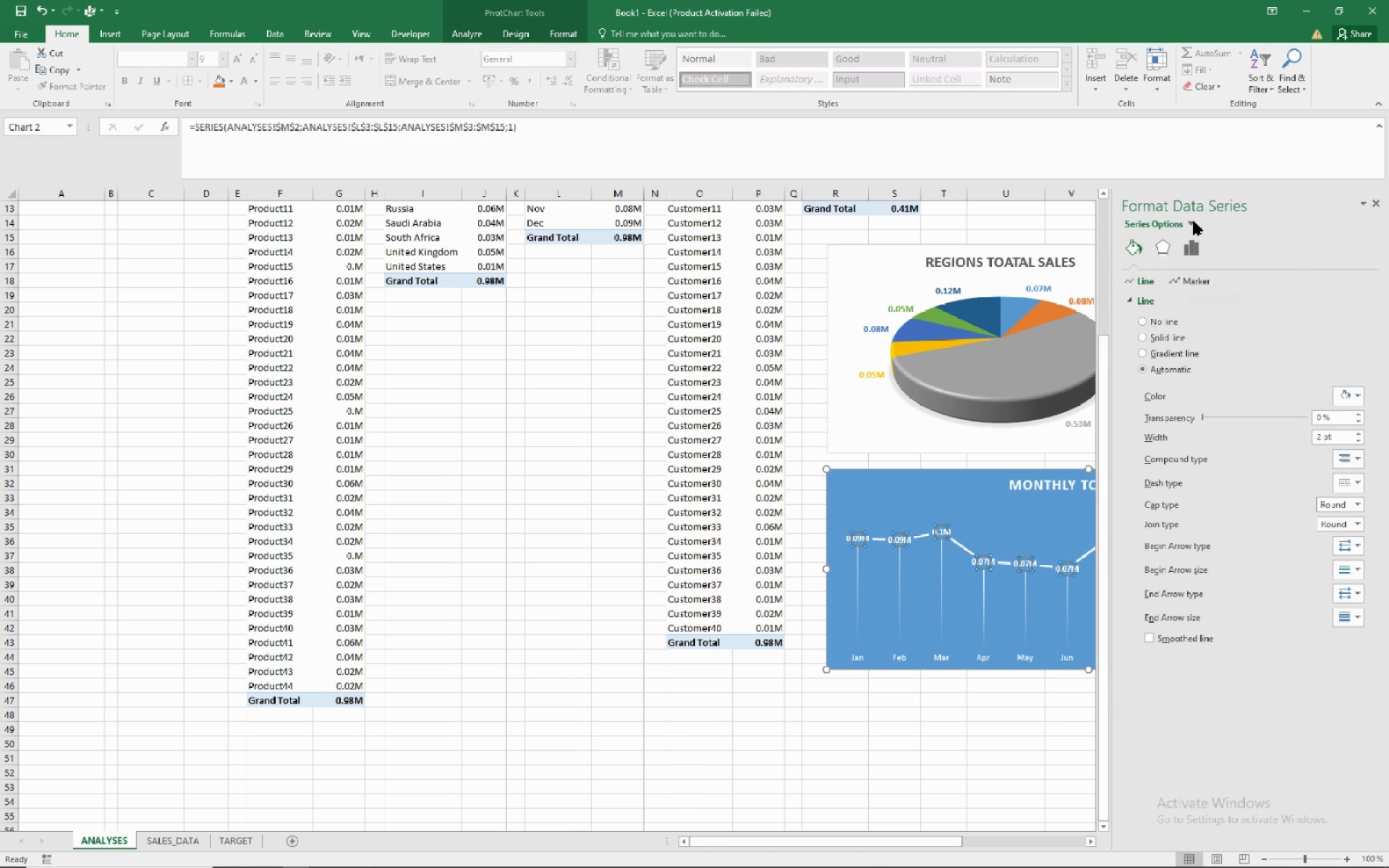 
left_click([1194, 221])
 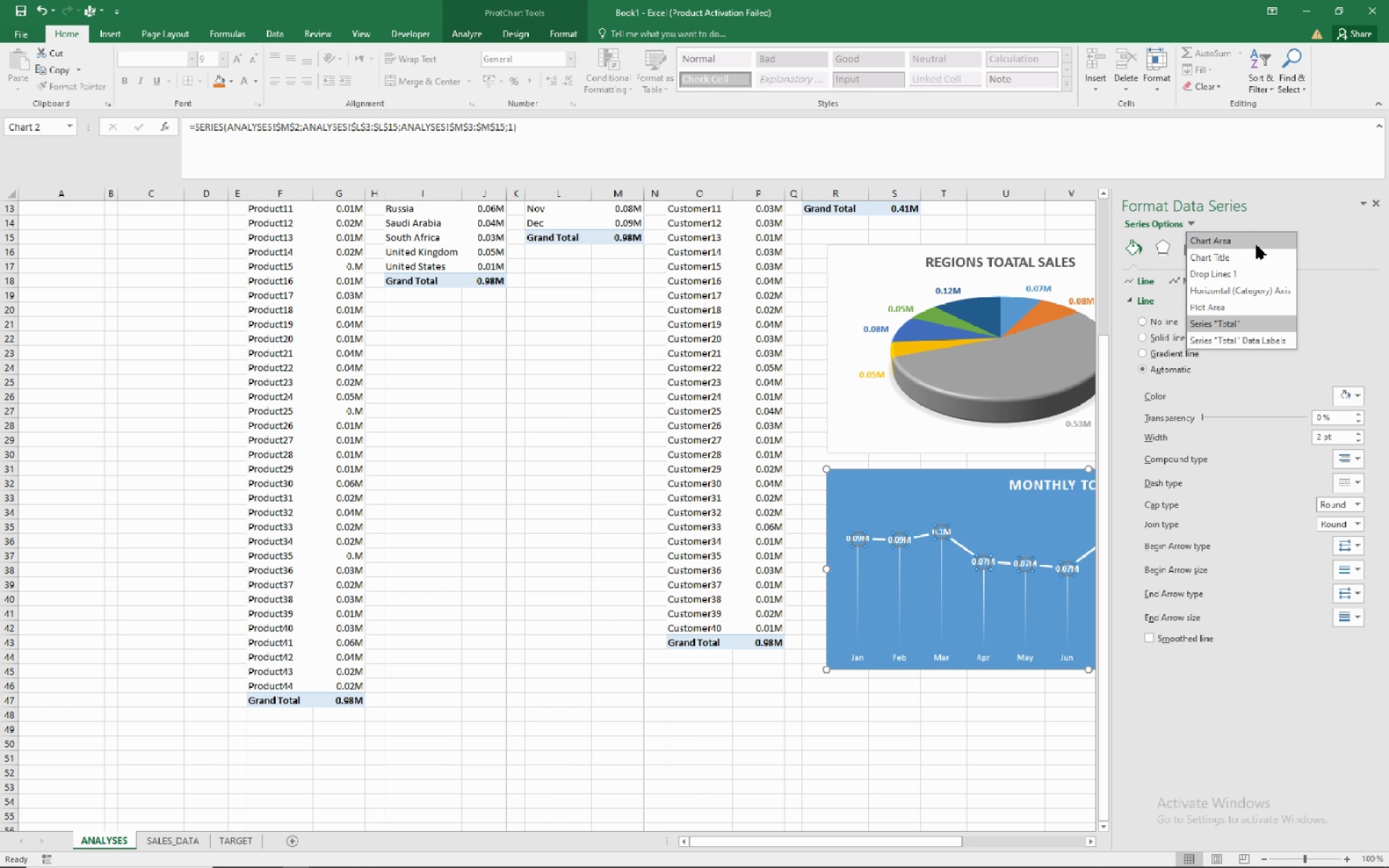 
wait(7.66)
 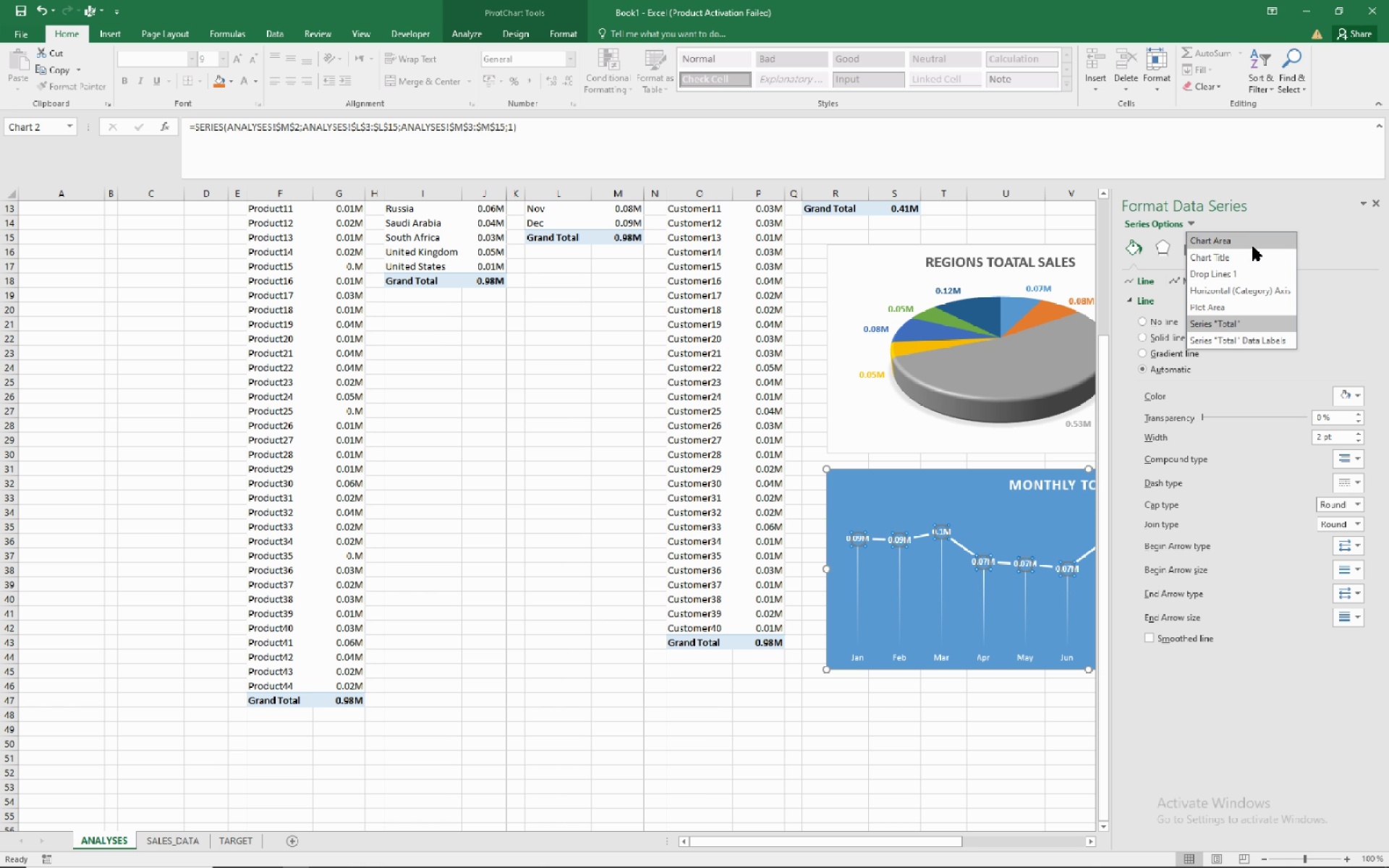 
left_click([1259, 335])
 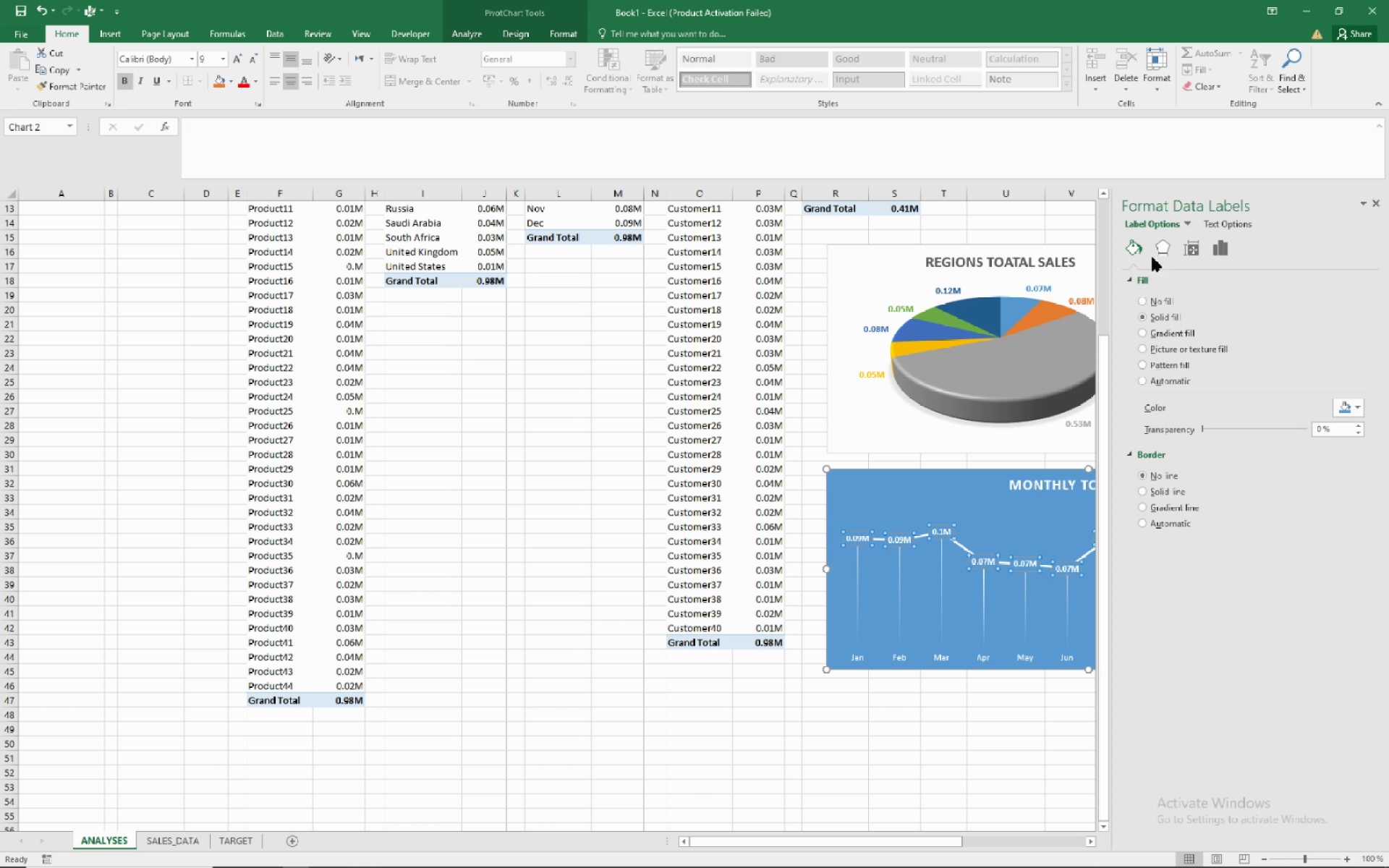 
wait(6.16)
 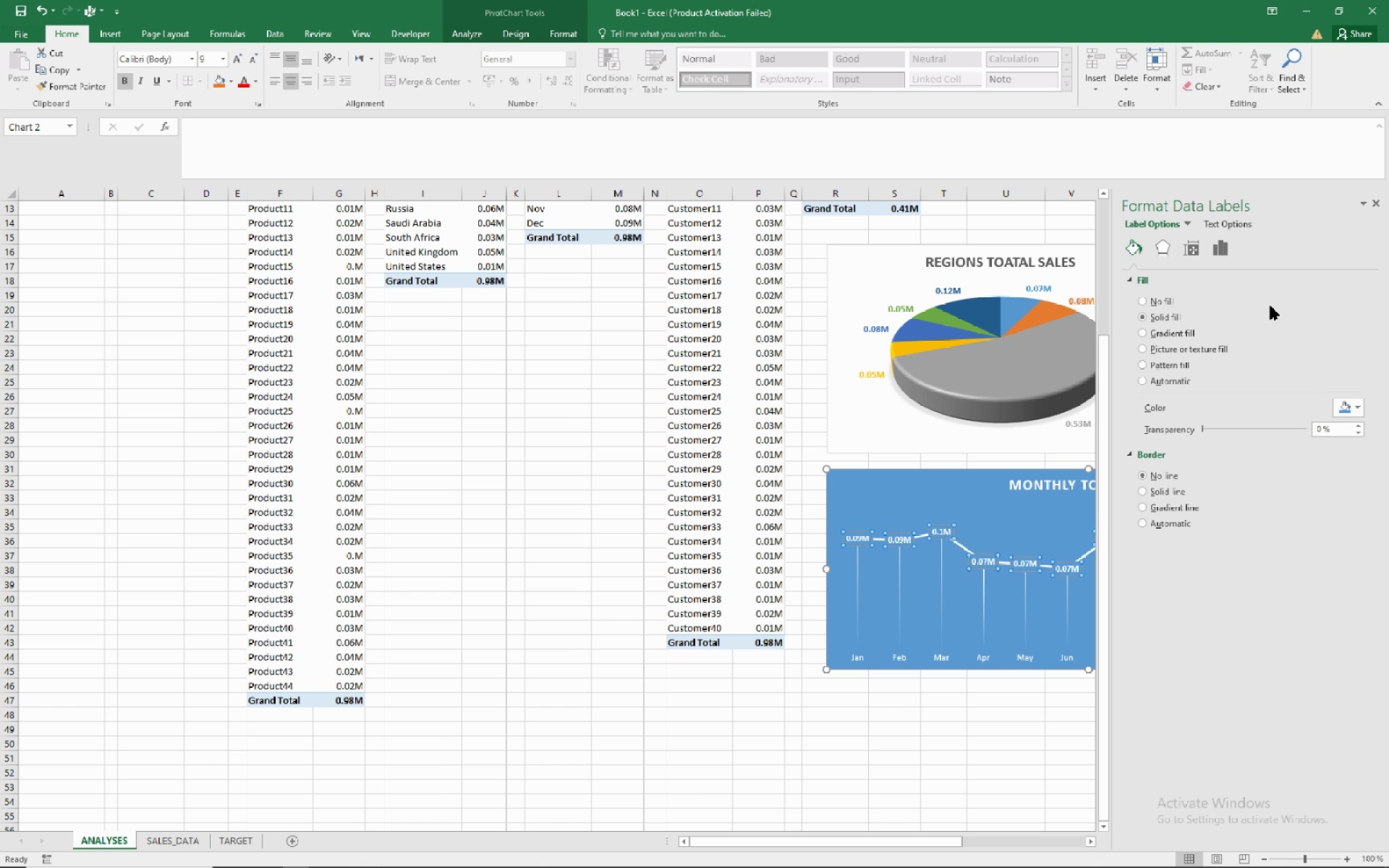 
left_click([1229, 224])
 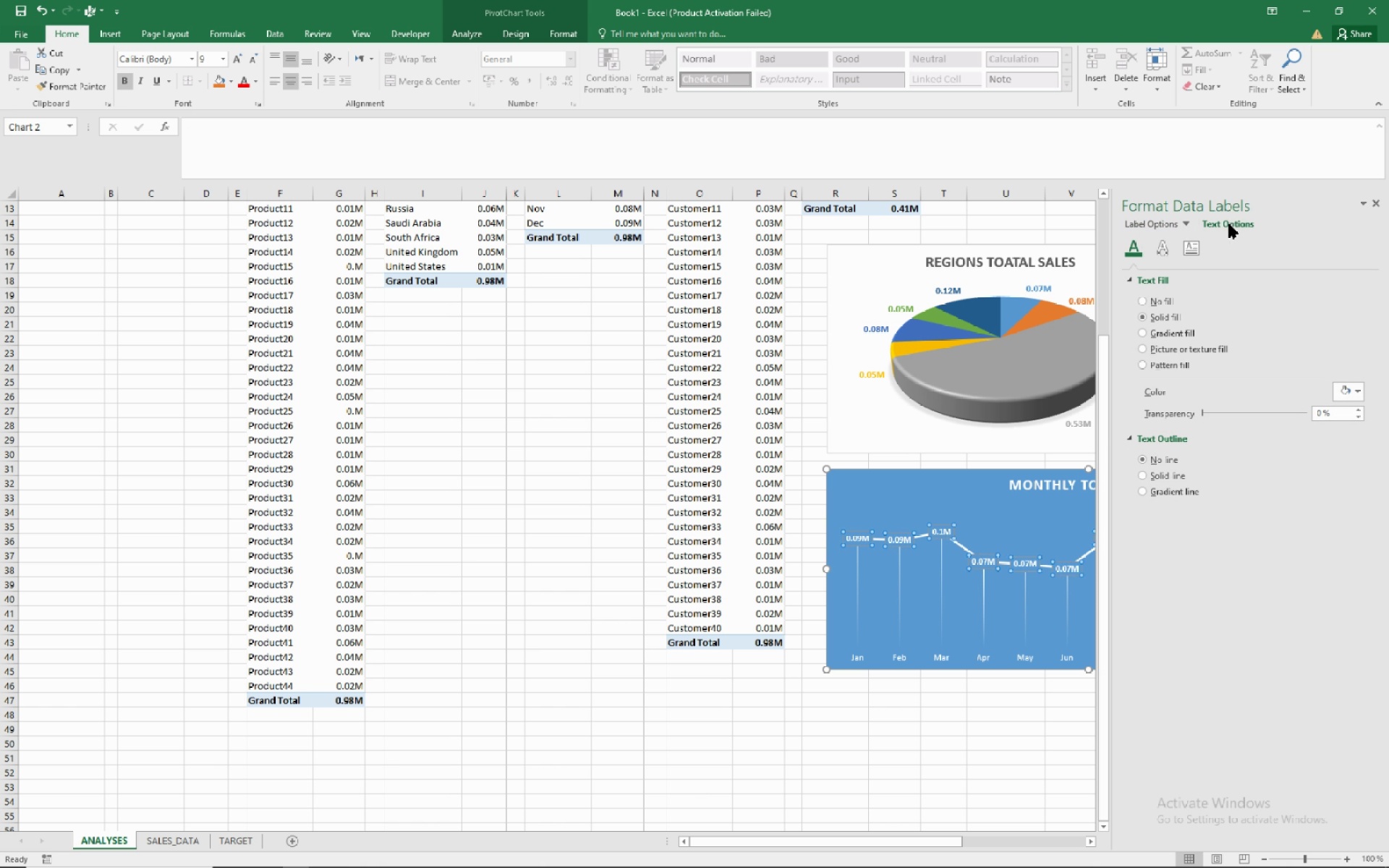 
wait(9.36)
 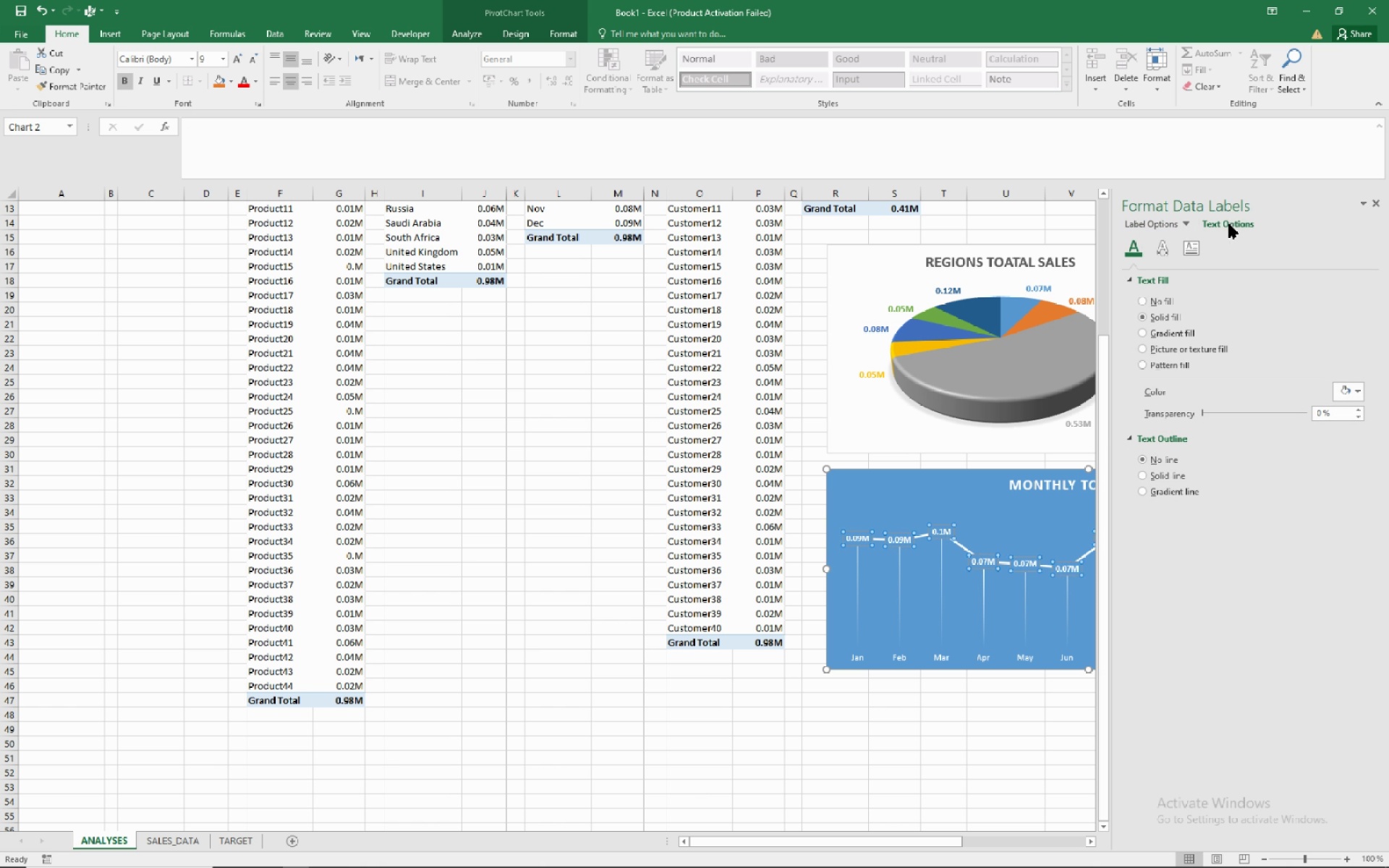 
left_click([1138, 252])
 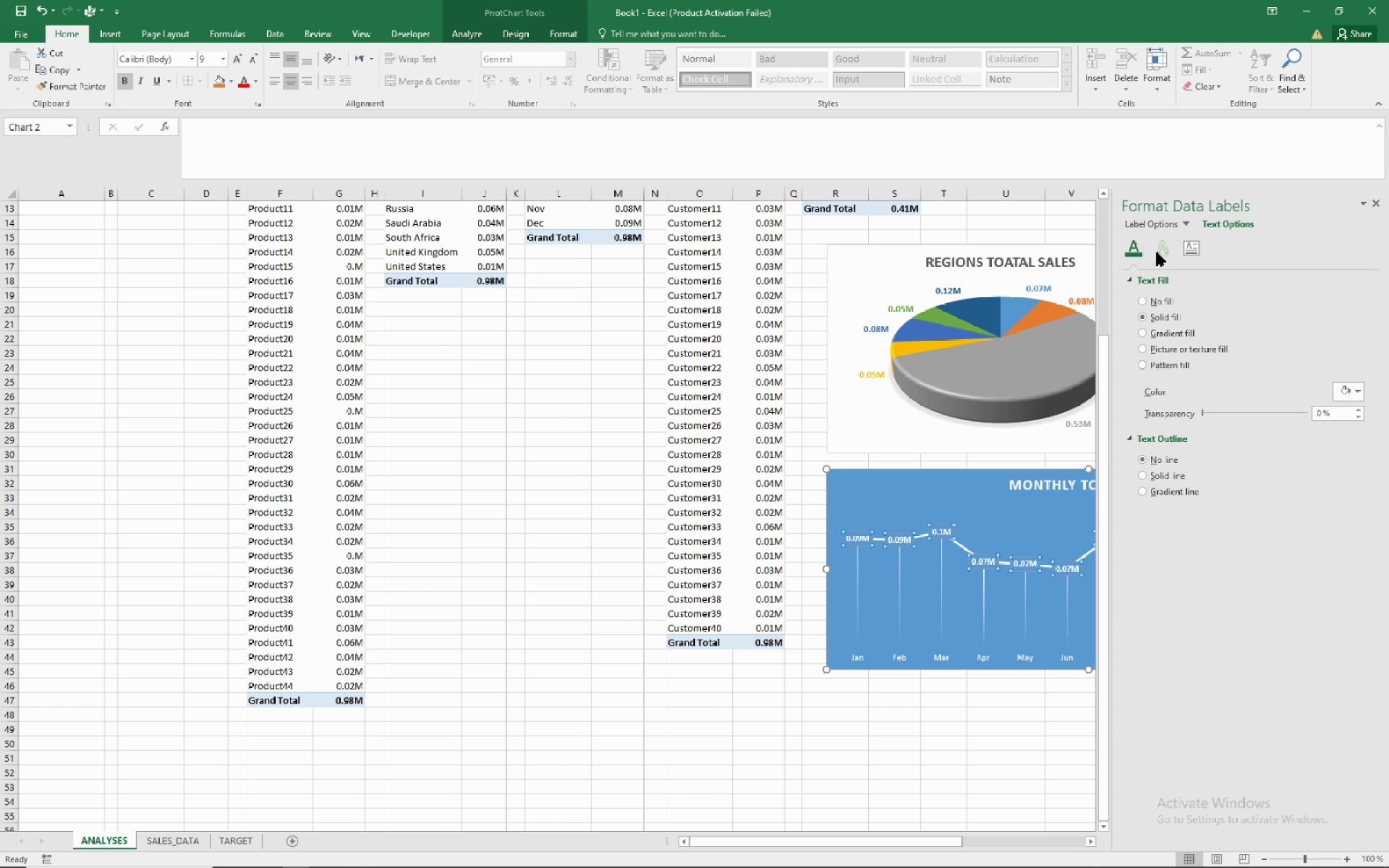 
left_click([1157, 252])
 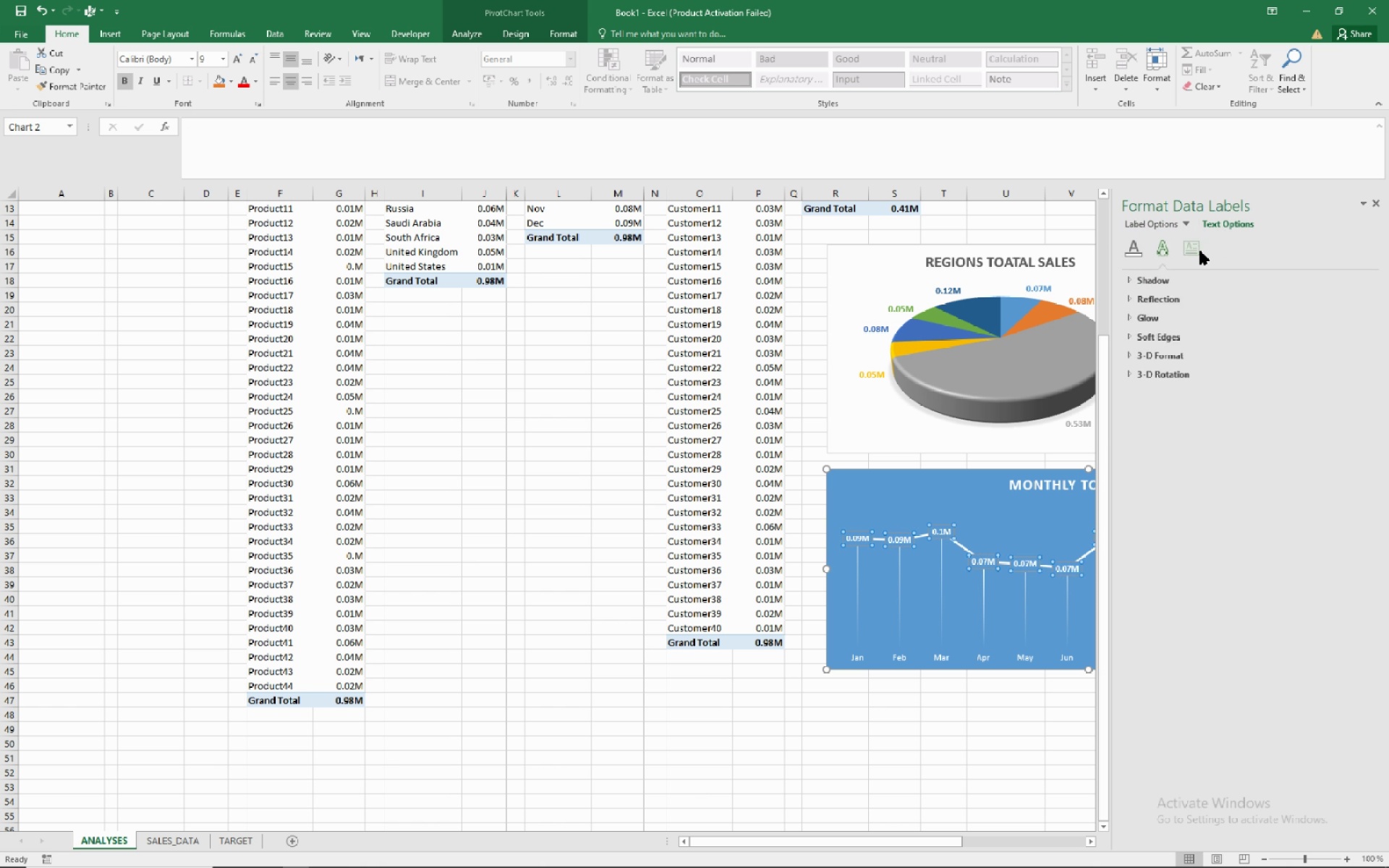 
left_click([1200, 251])
 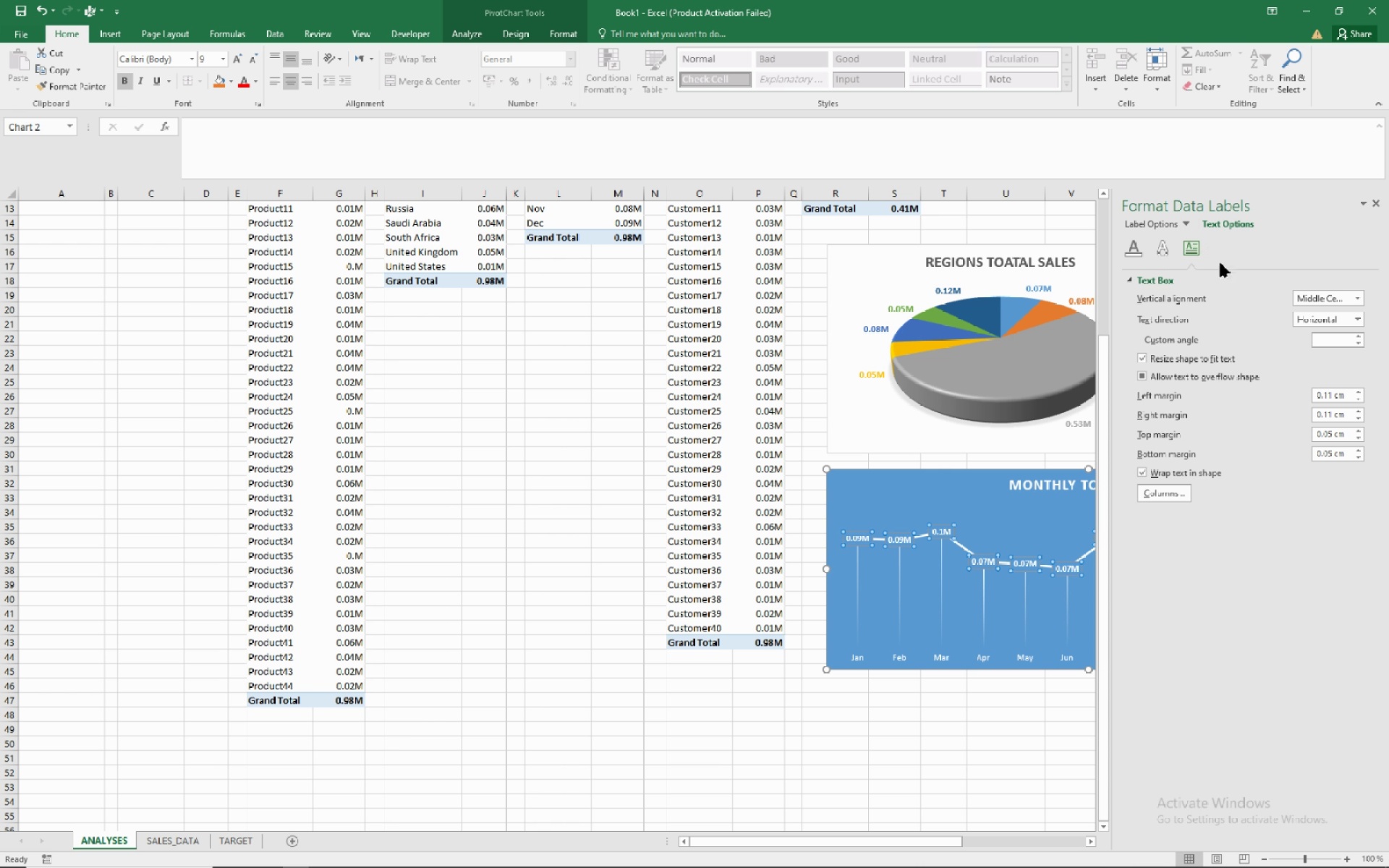 
wait(19.47)
 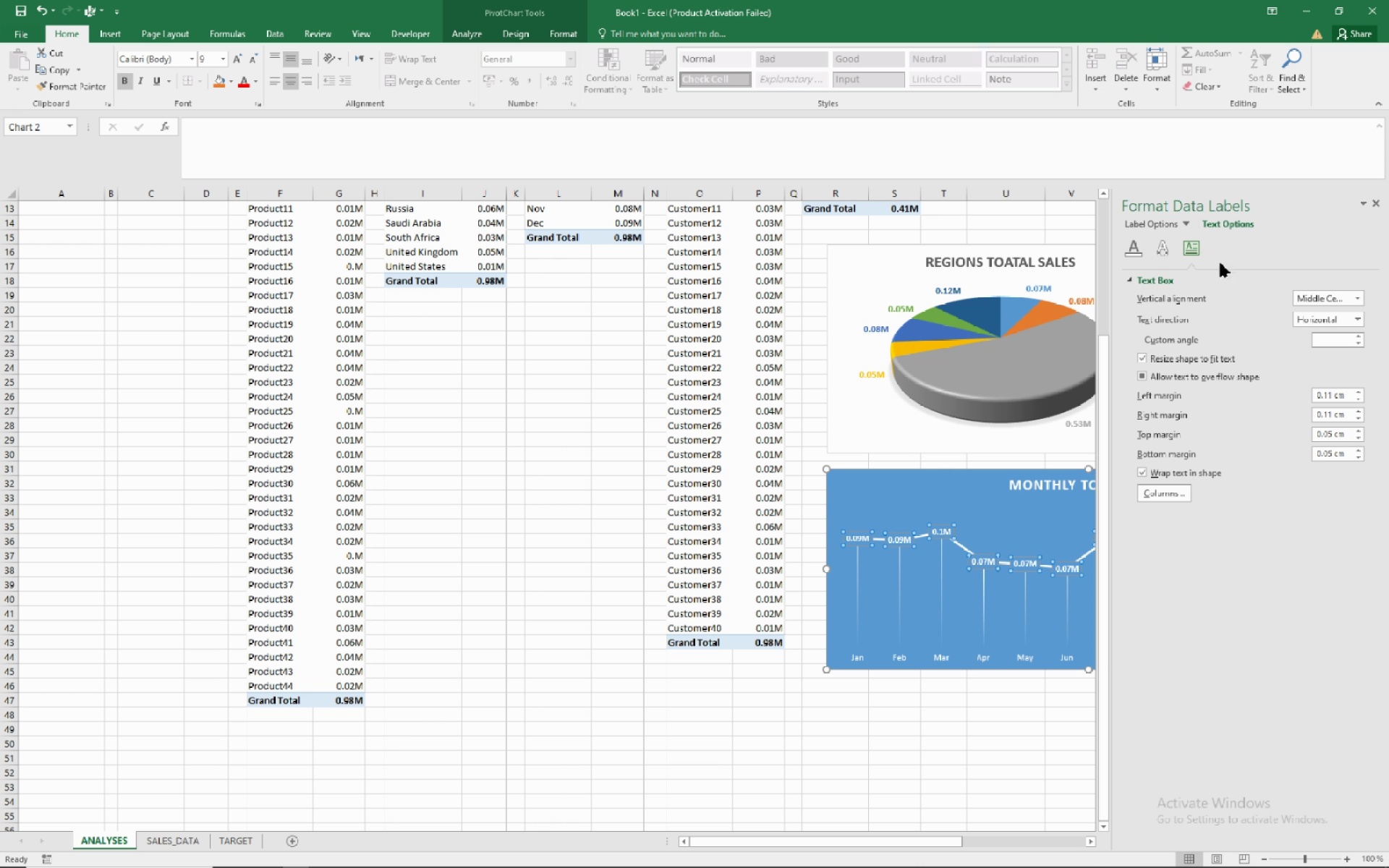 
mouse_move([1184, 425])
 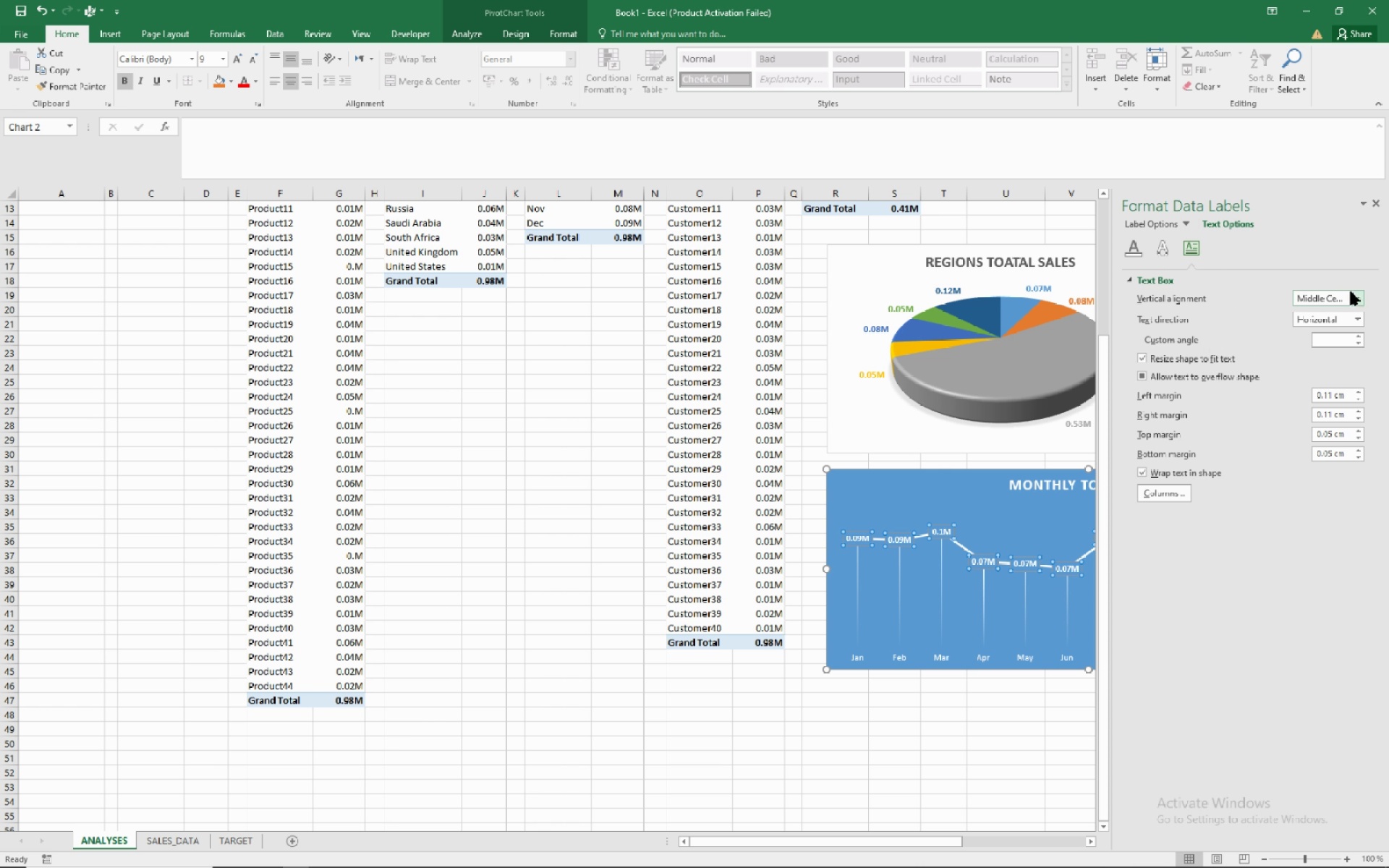 
left_click([1356, 297])
 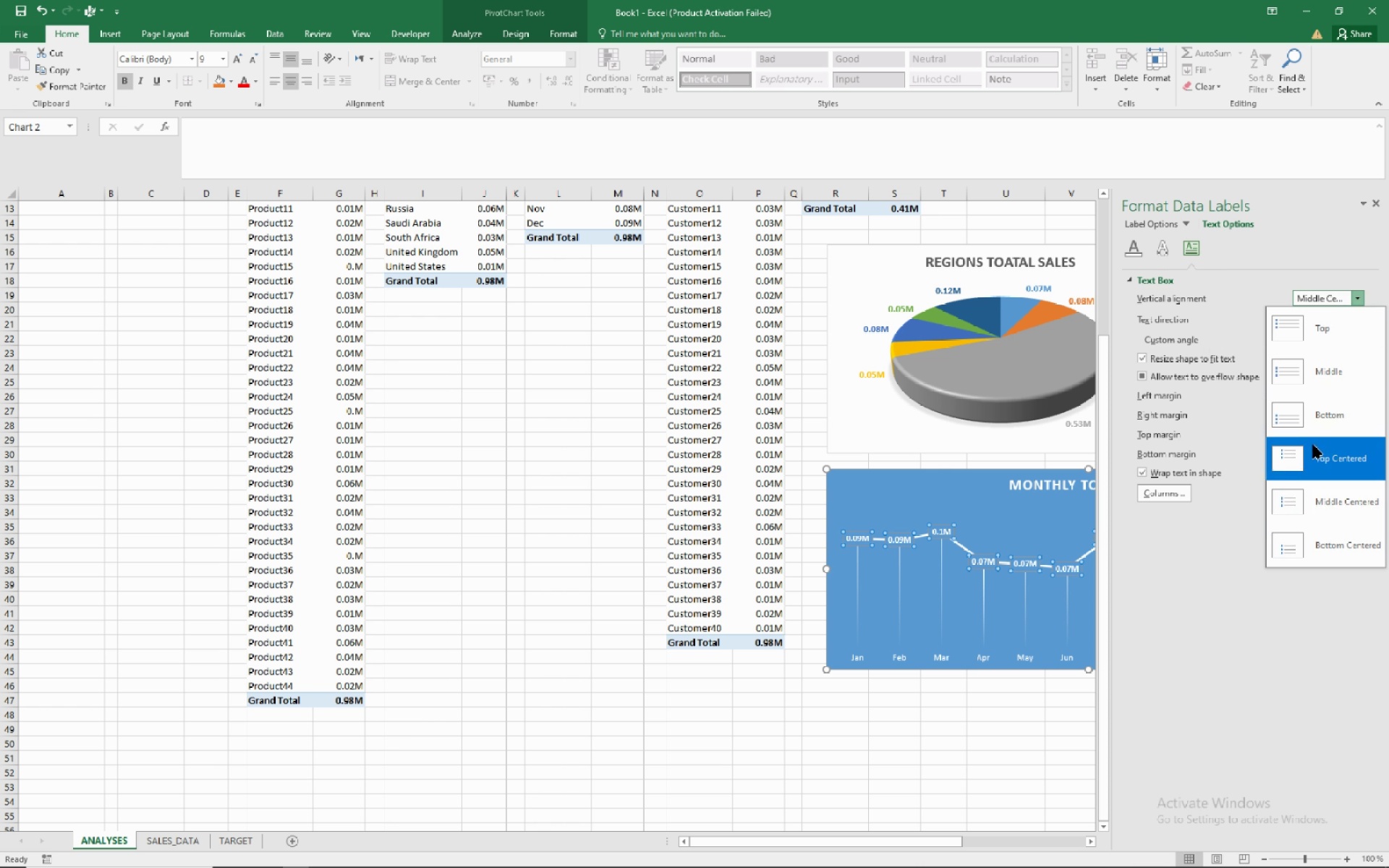 
left_click([1313, 446])
 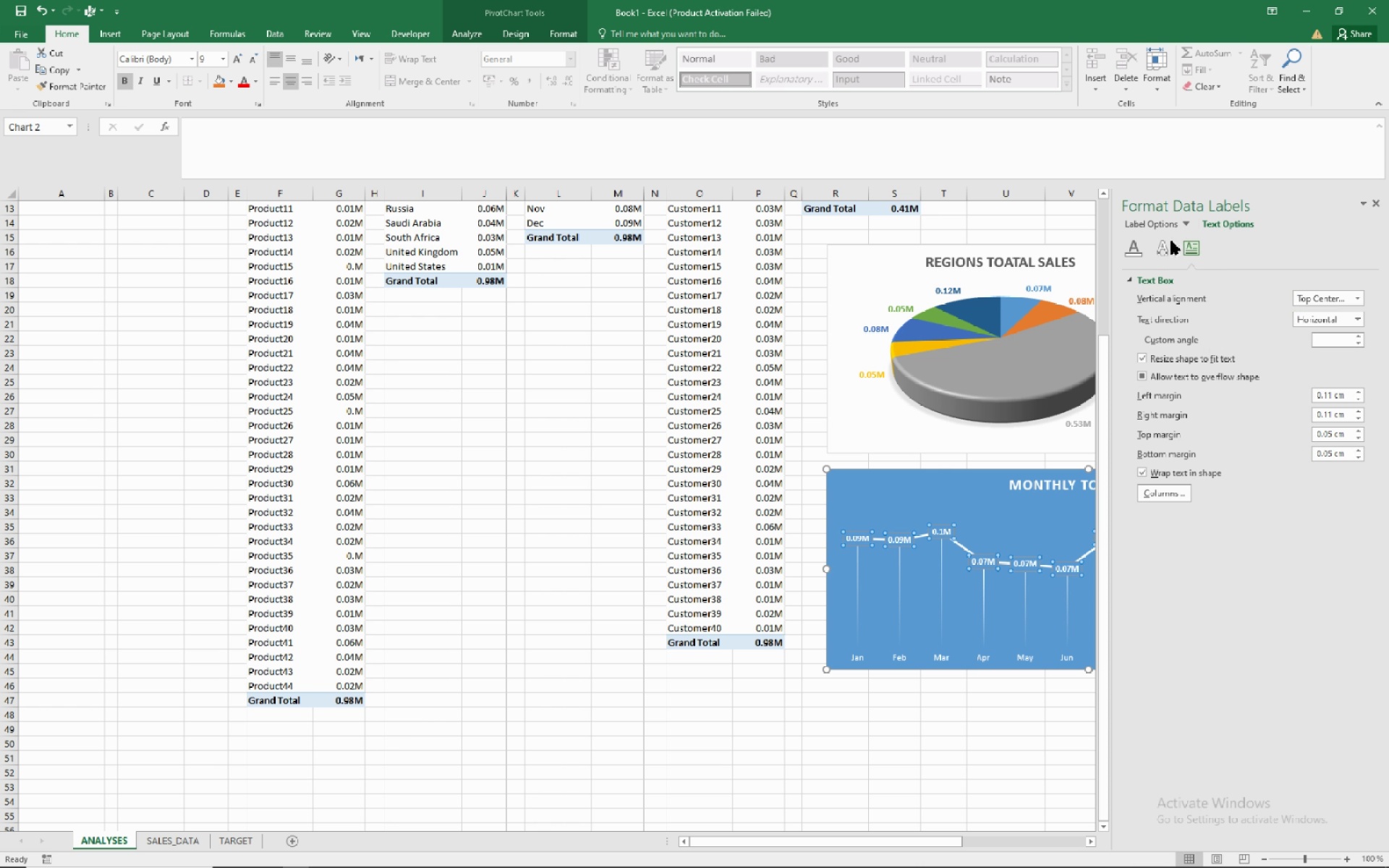 
left_click([1159, 250])
 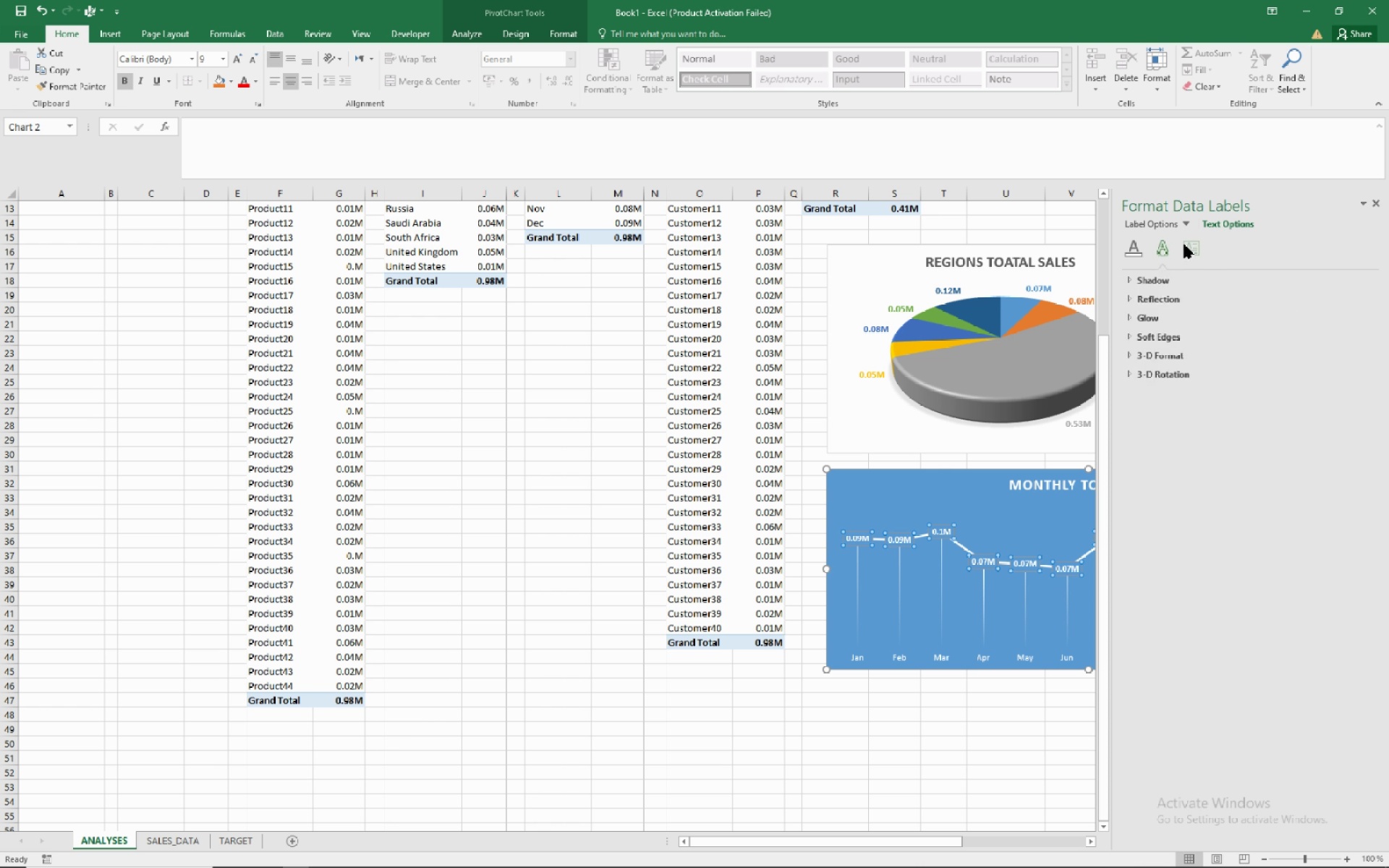 
left_click([1184, 244])
 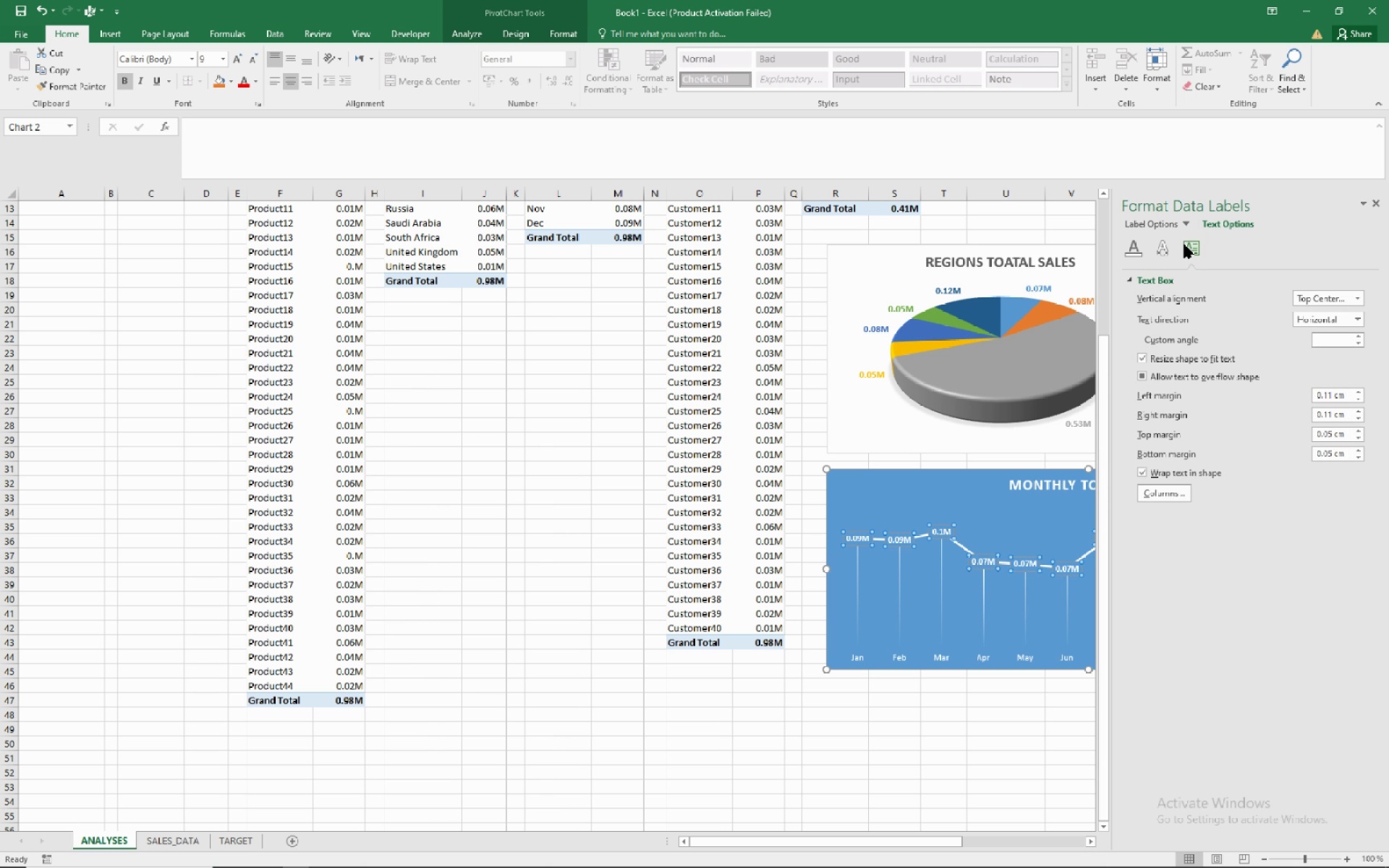 
mouse_move([1227, 257])
 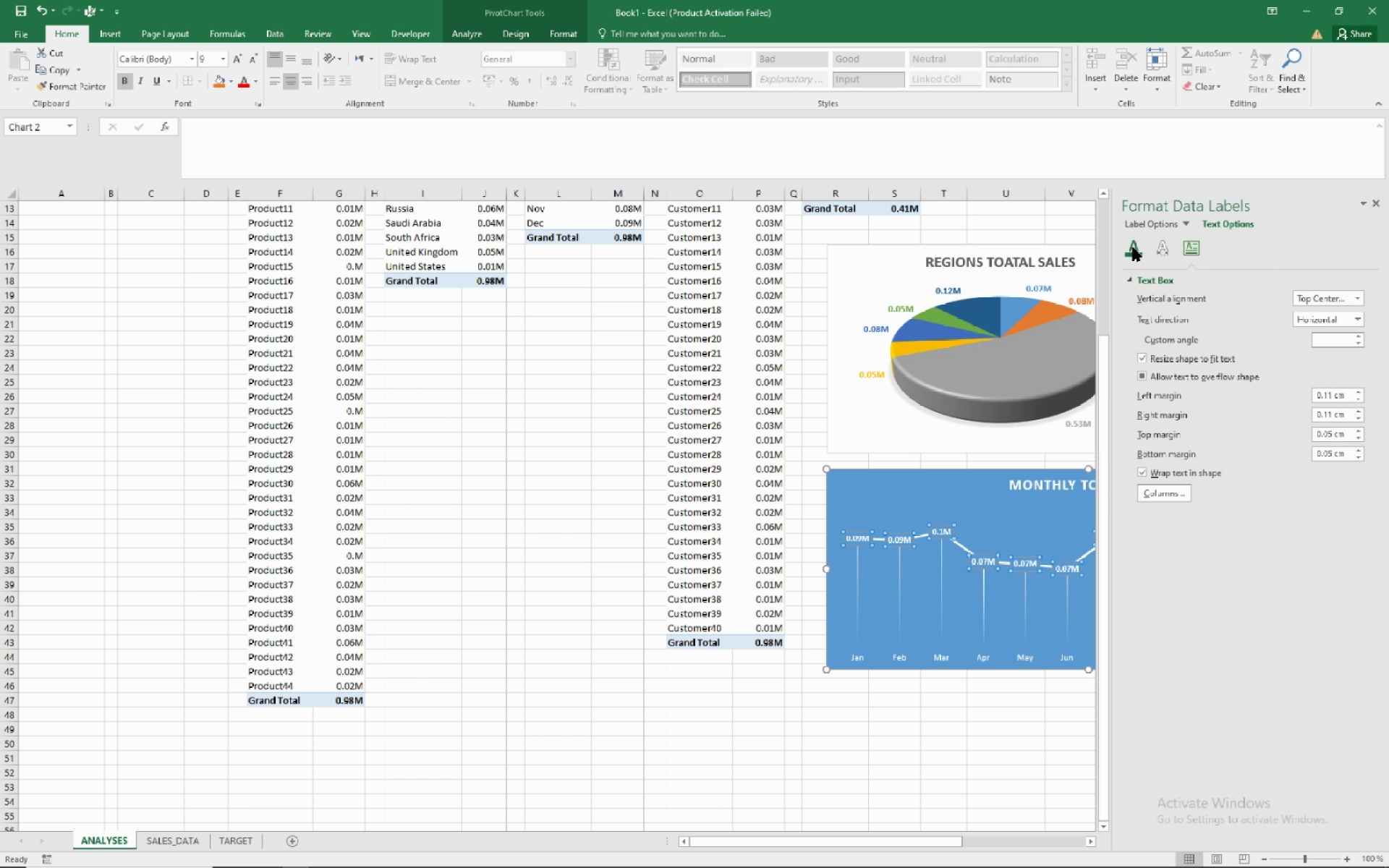 
left_click([1133, 247])
 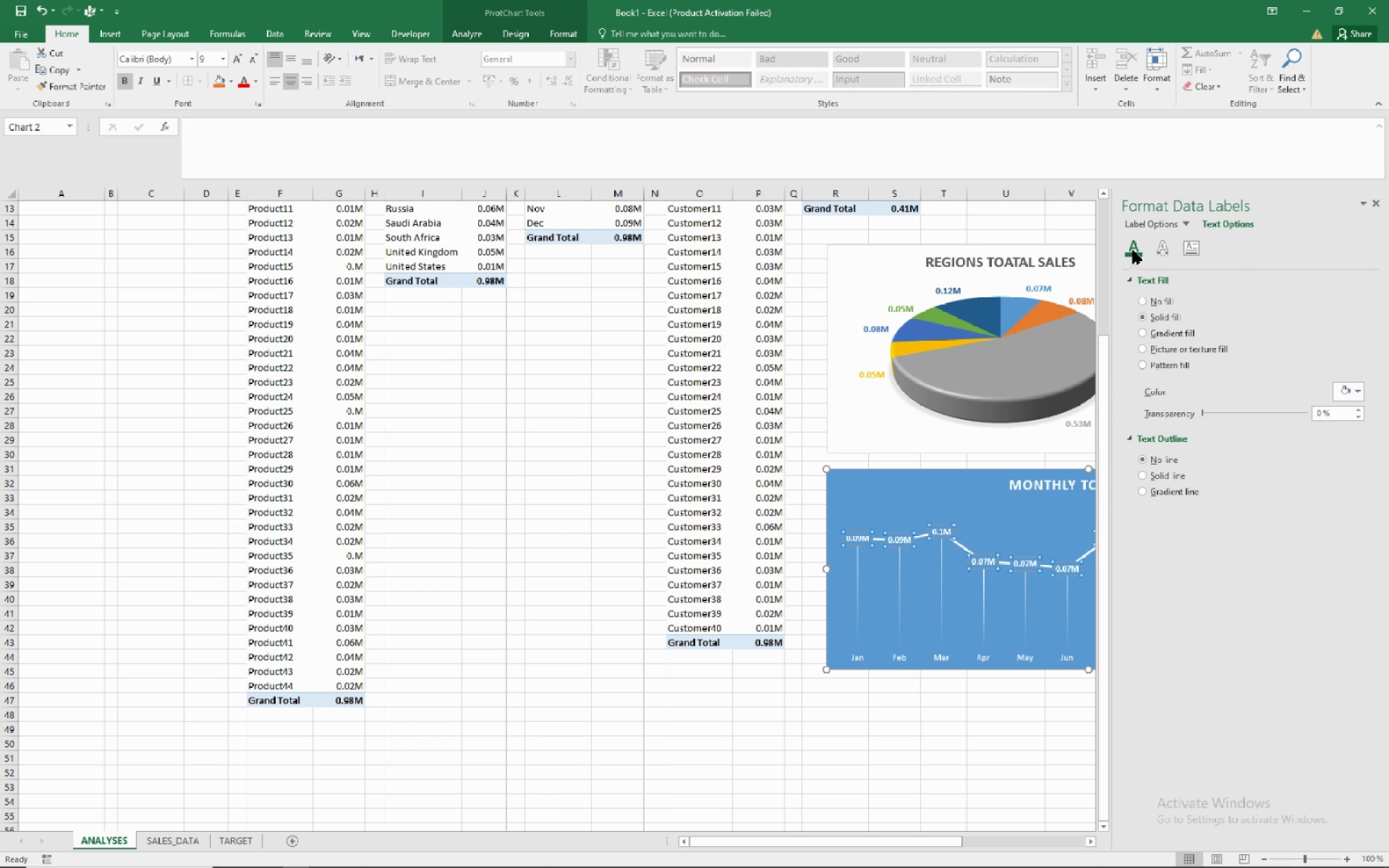 
left_click([1199, 528])
 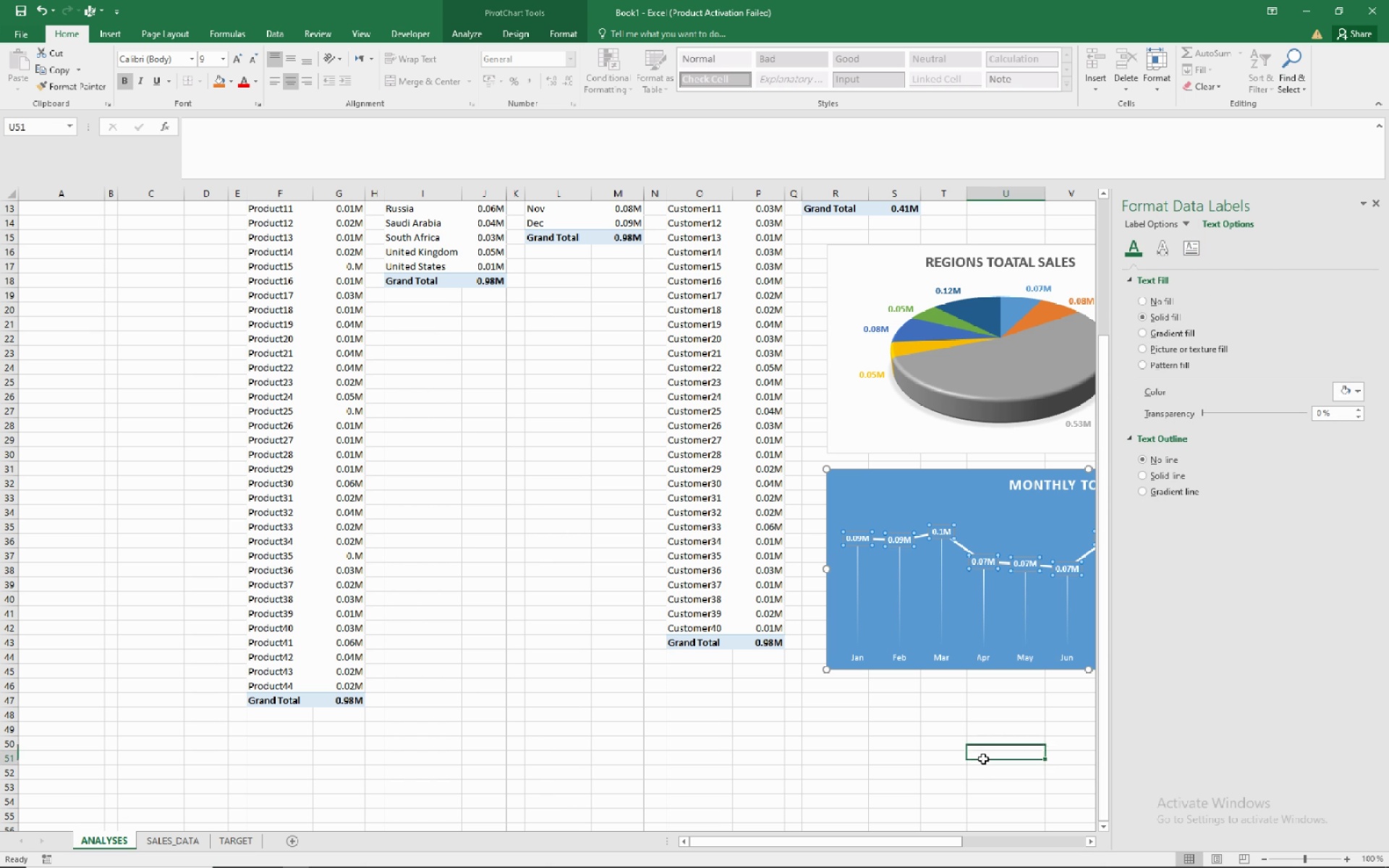 
left_click([983, 759])
 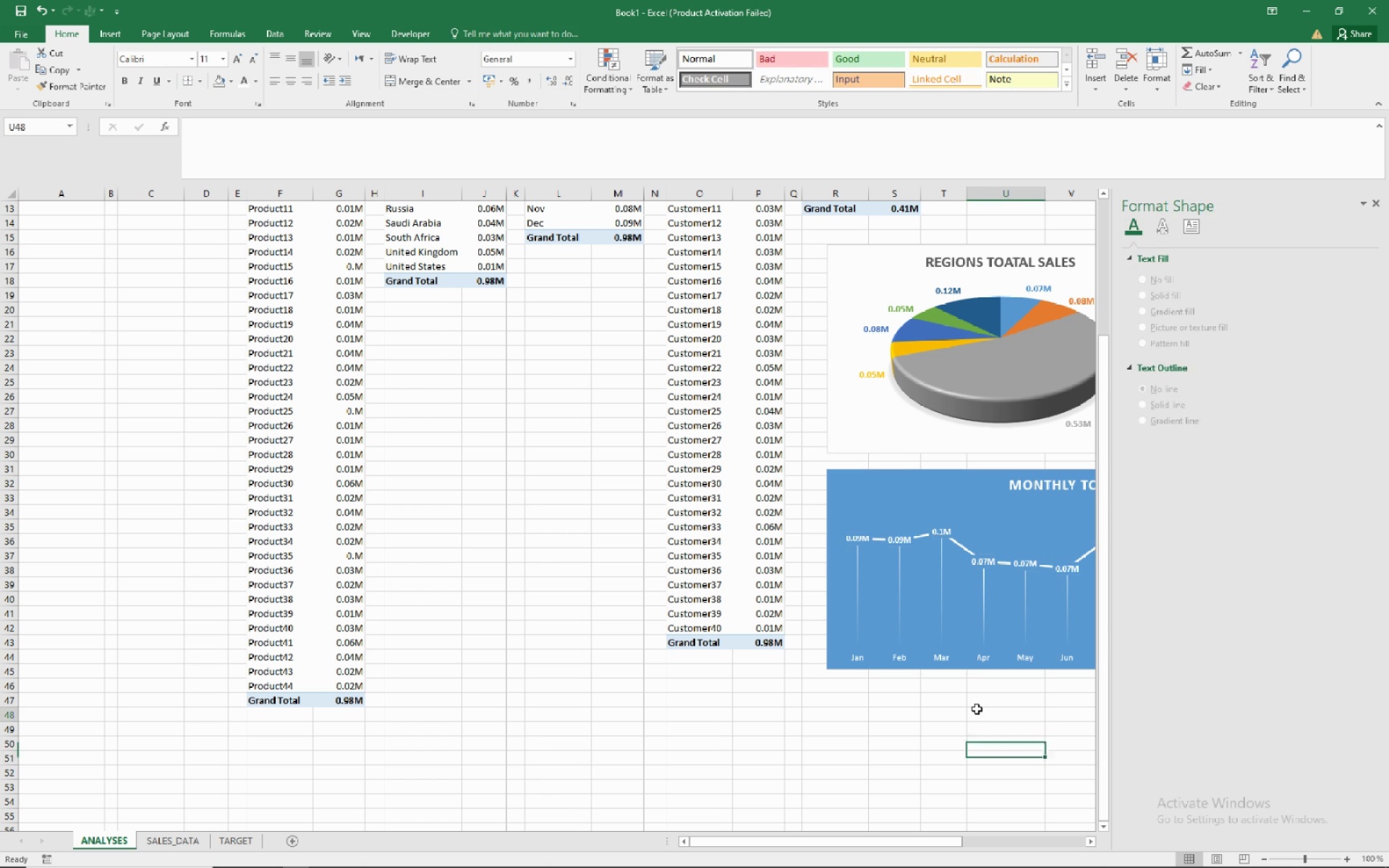 
left_click([977, 709])
 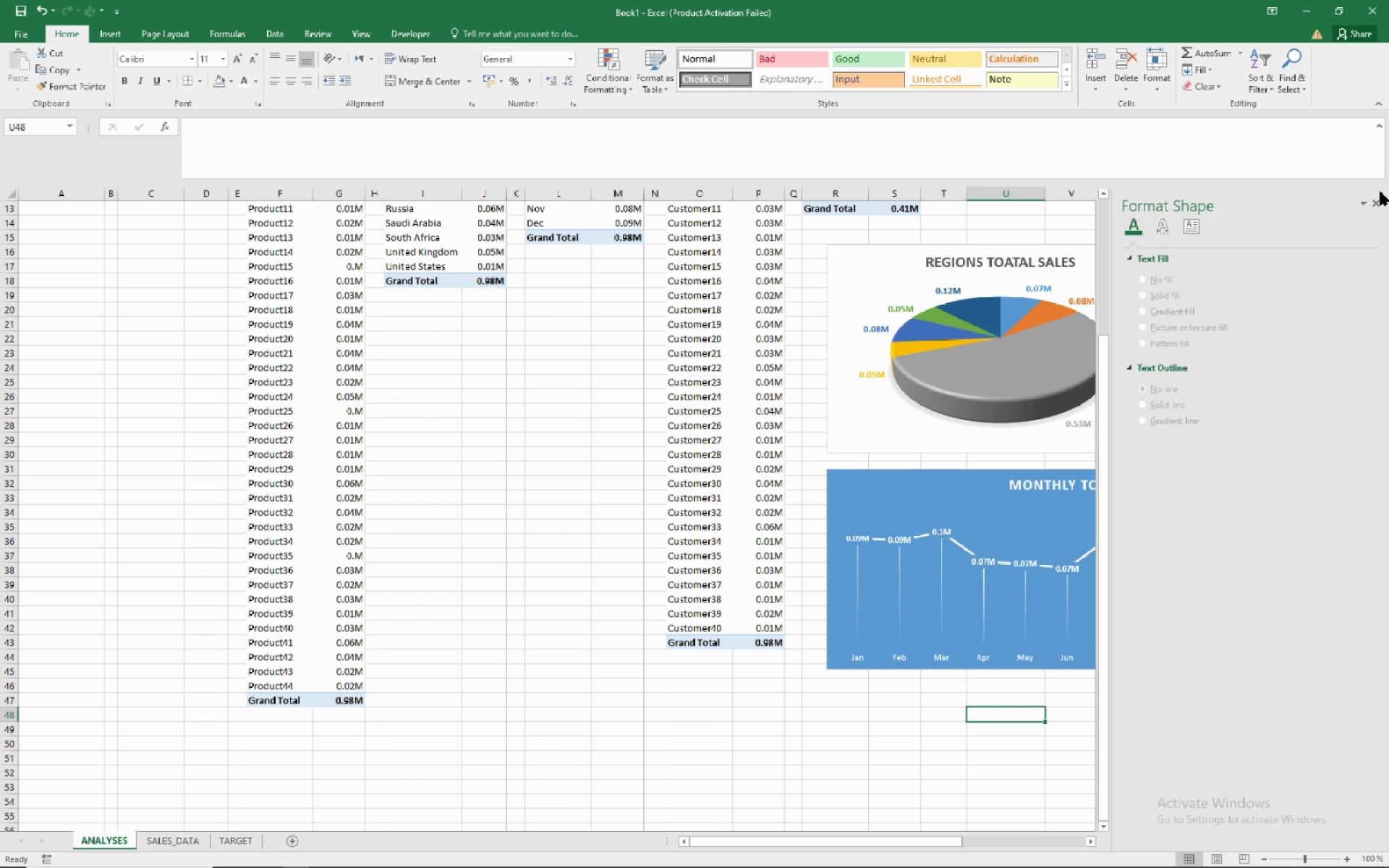 
left_click([1378, 199])
 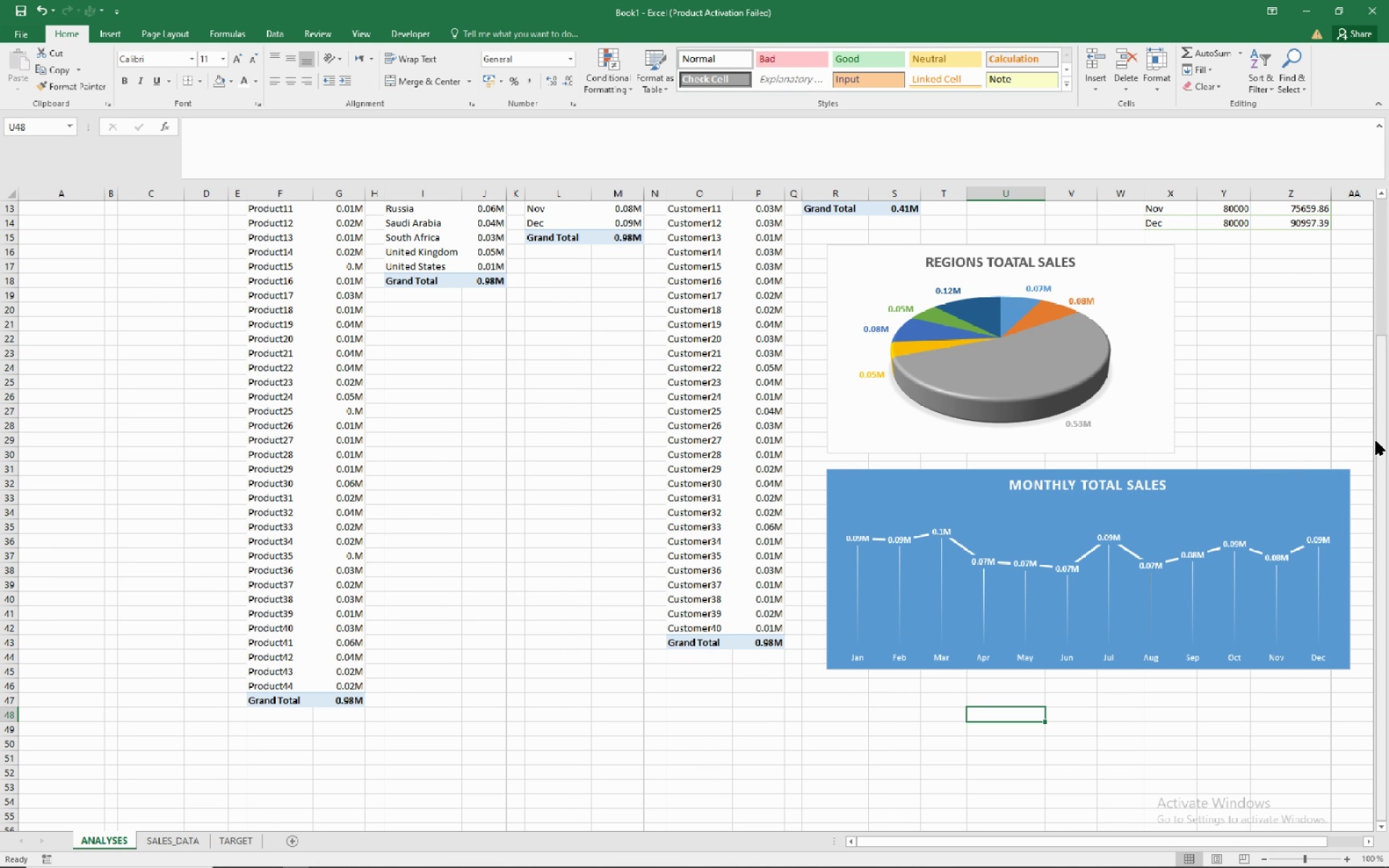 
wait(54.33)
 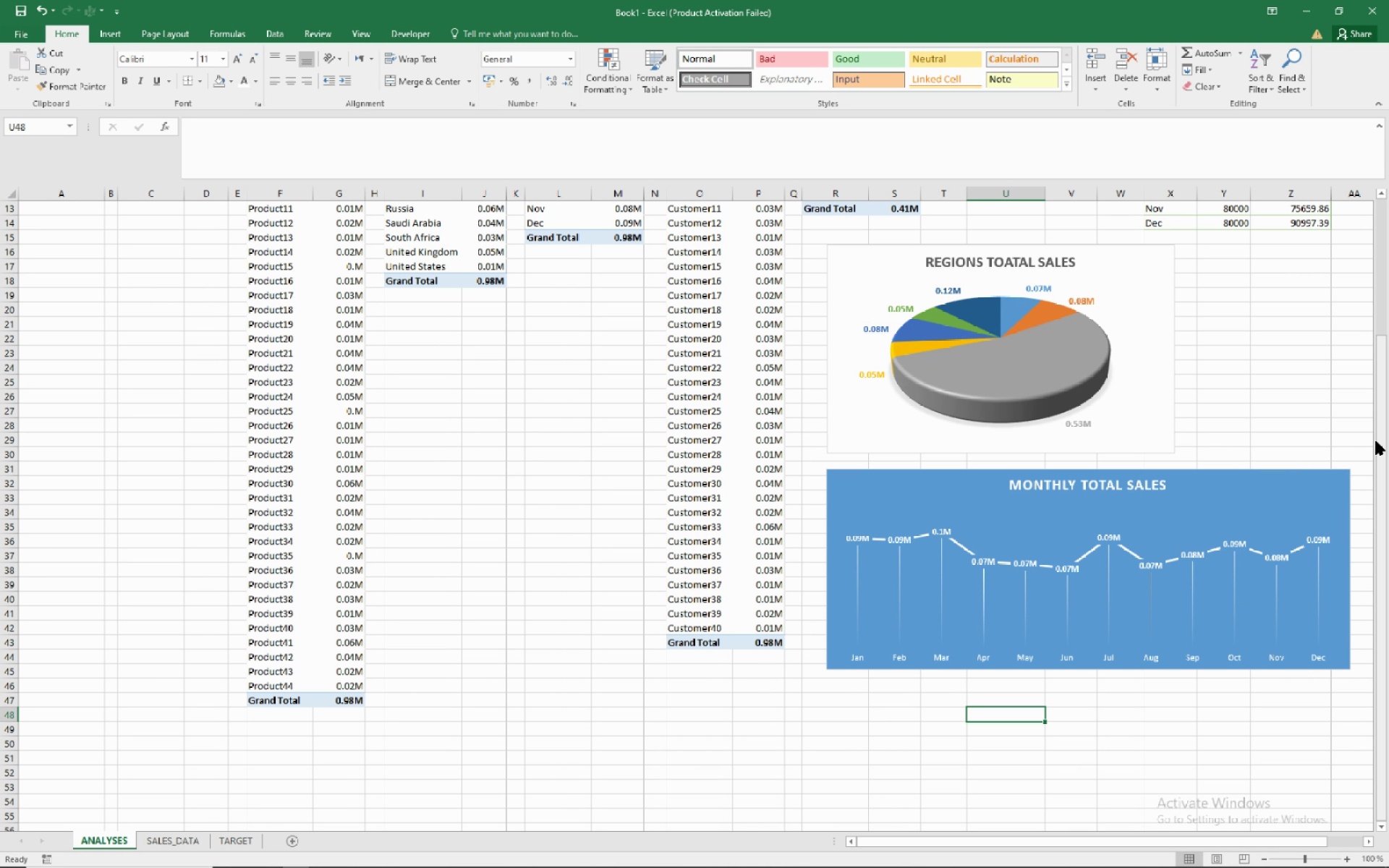 
left_click([464, 380])
 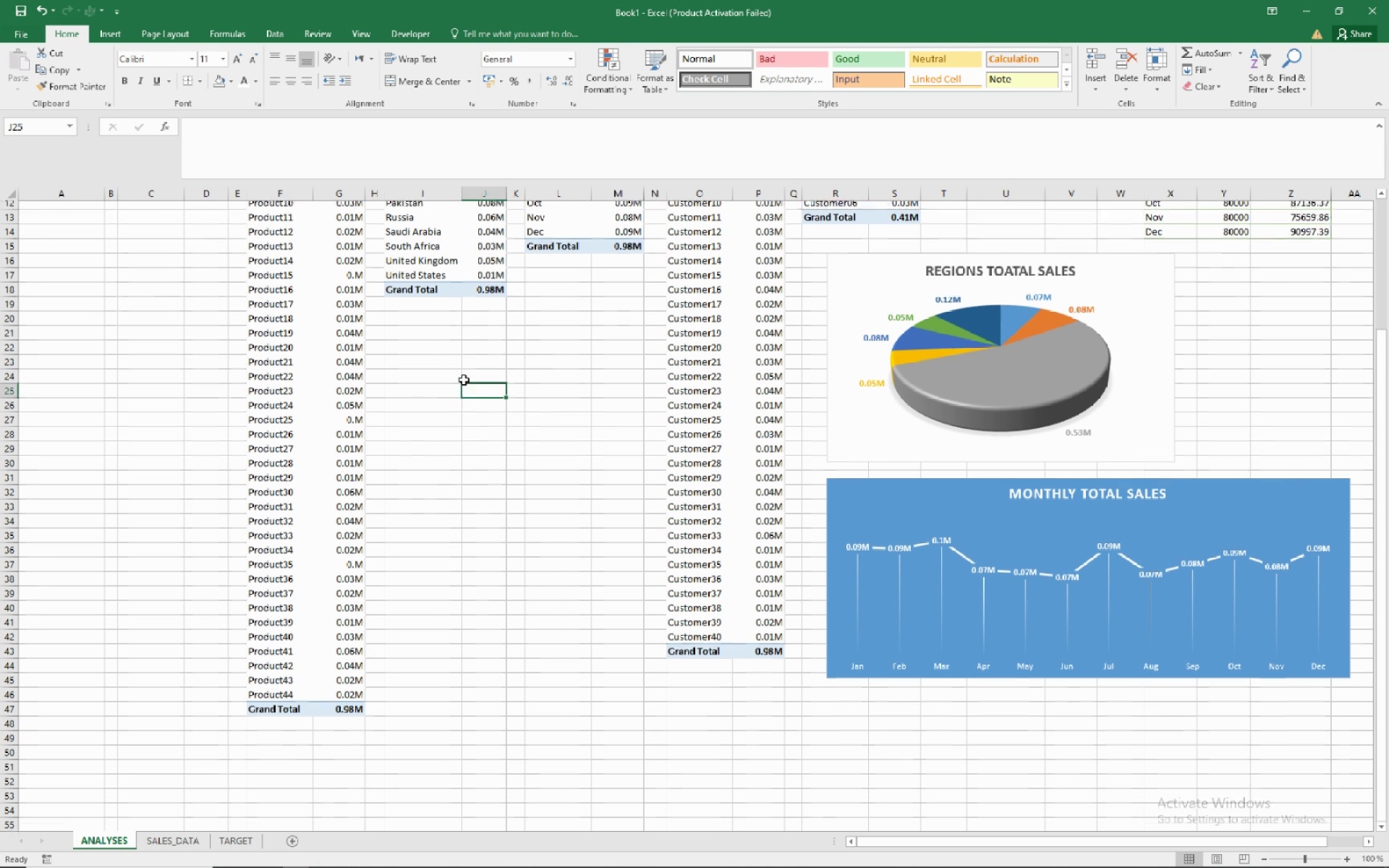 
scroll: coordinate [464, 380], scroll_direction: up, amount: 4.0
 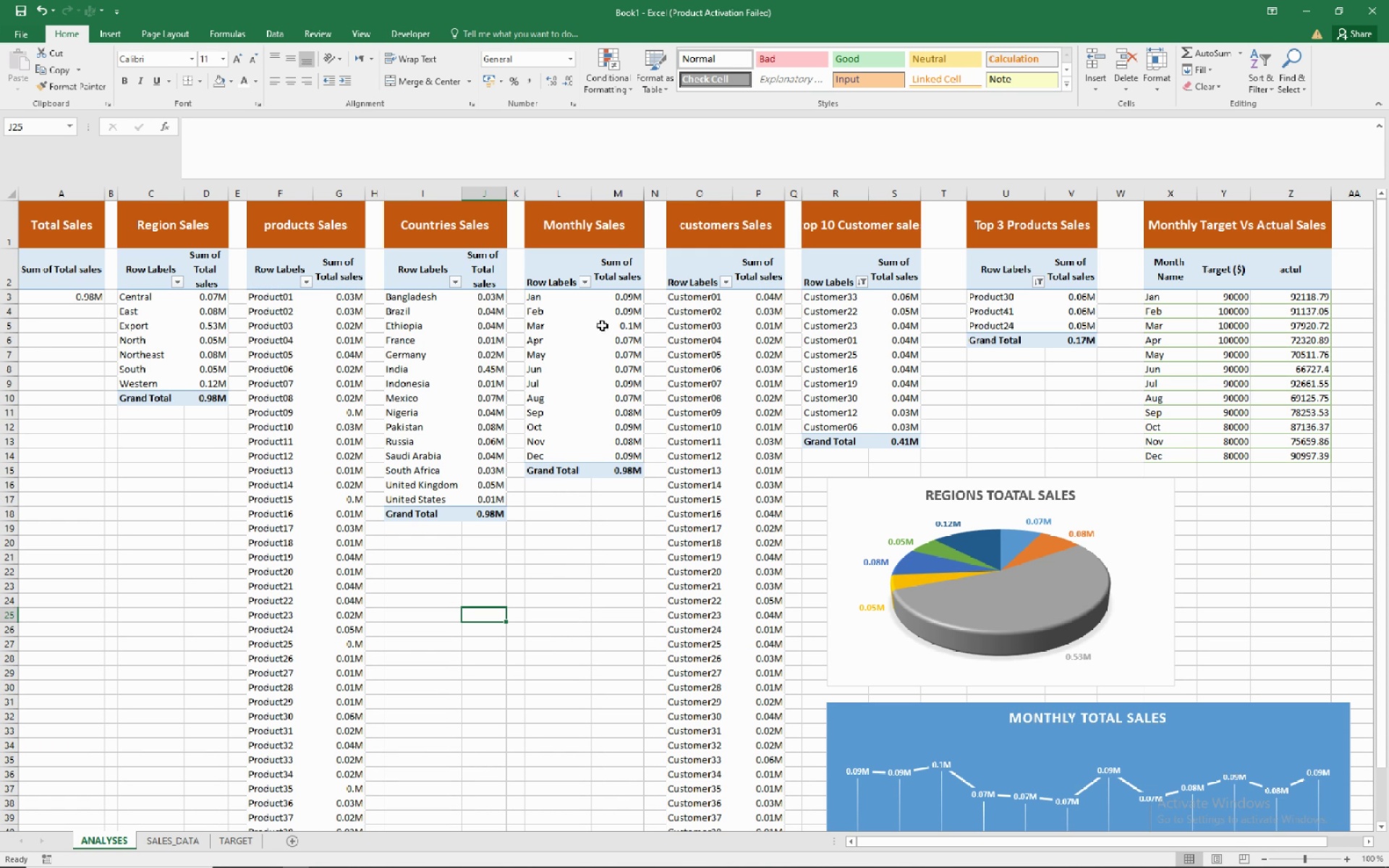 
wait(5.25)
 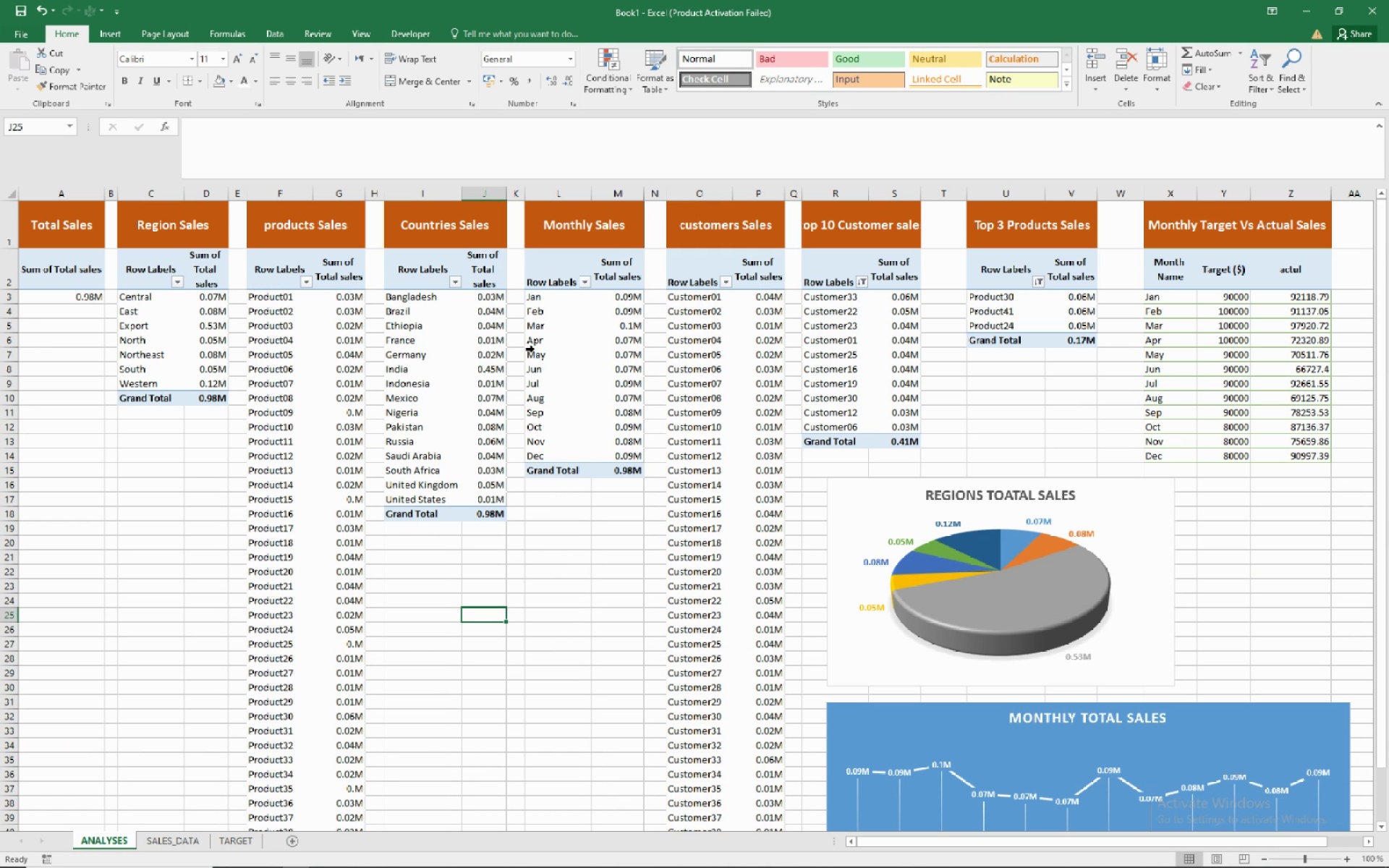 
left_click([706, 391])
 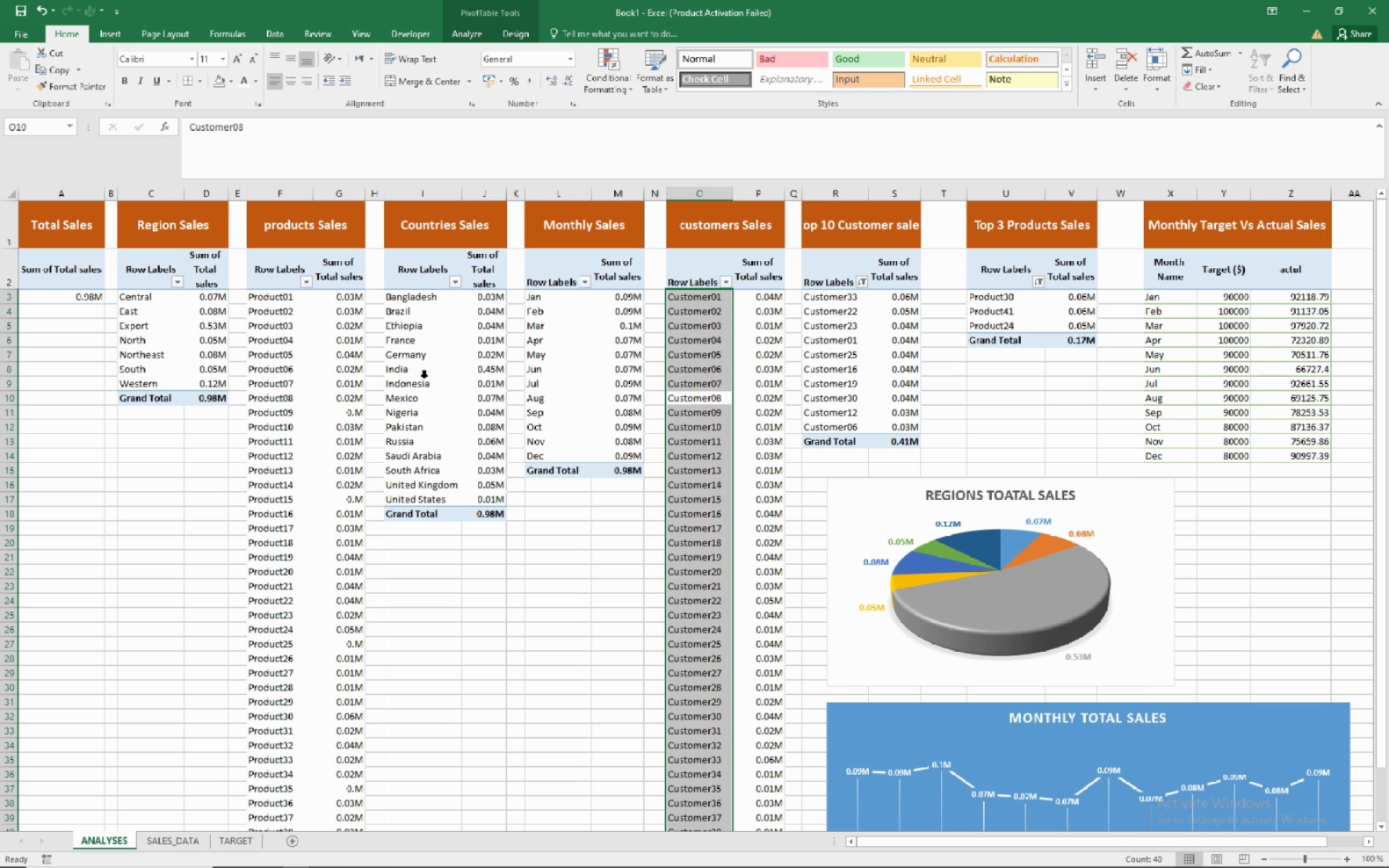 
left_click([425, 378])
 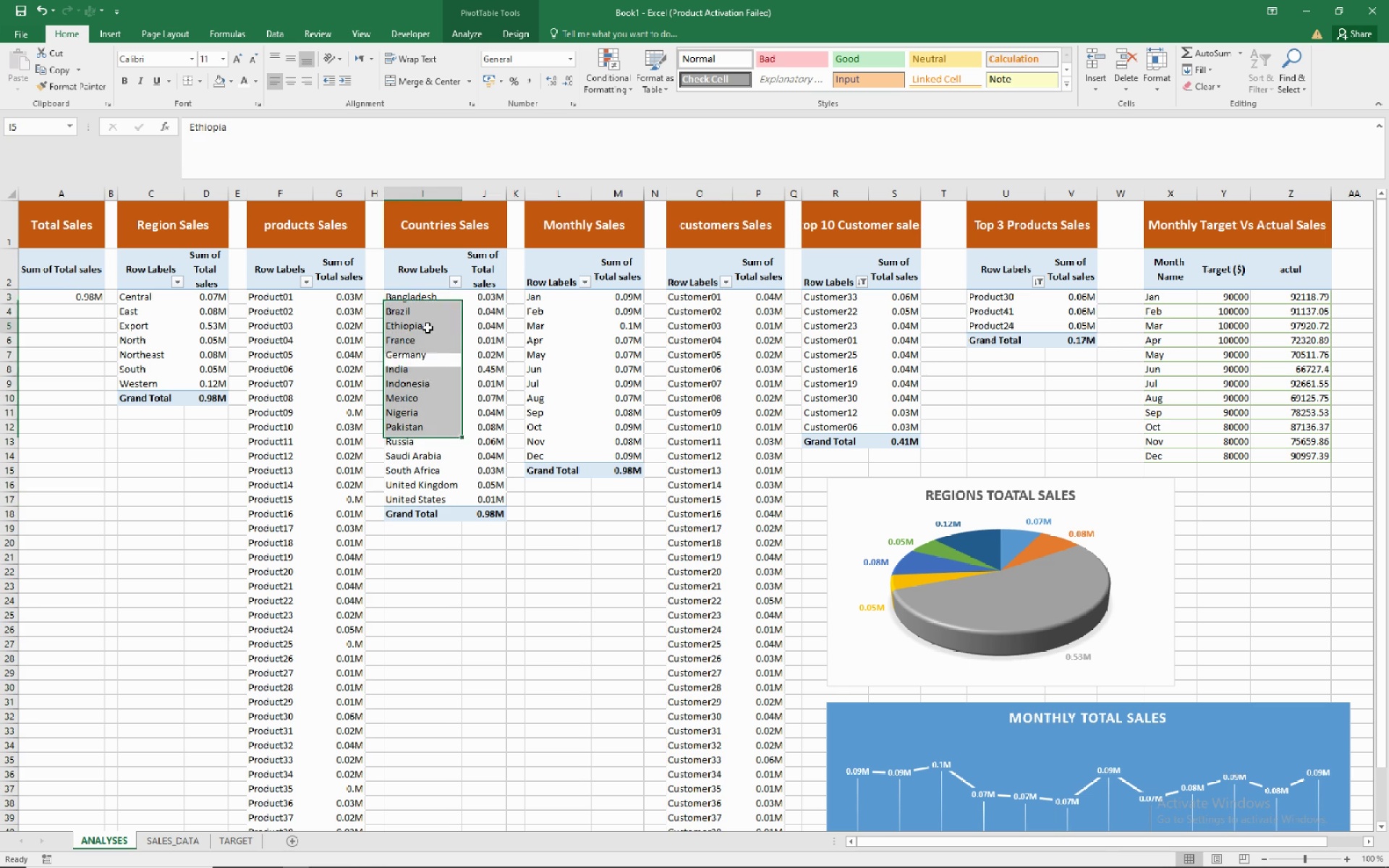 
left_click([428, 328])
 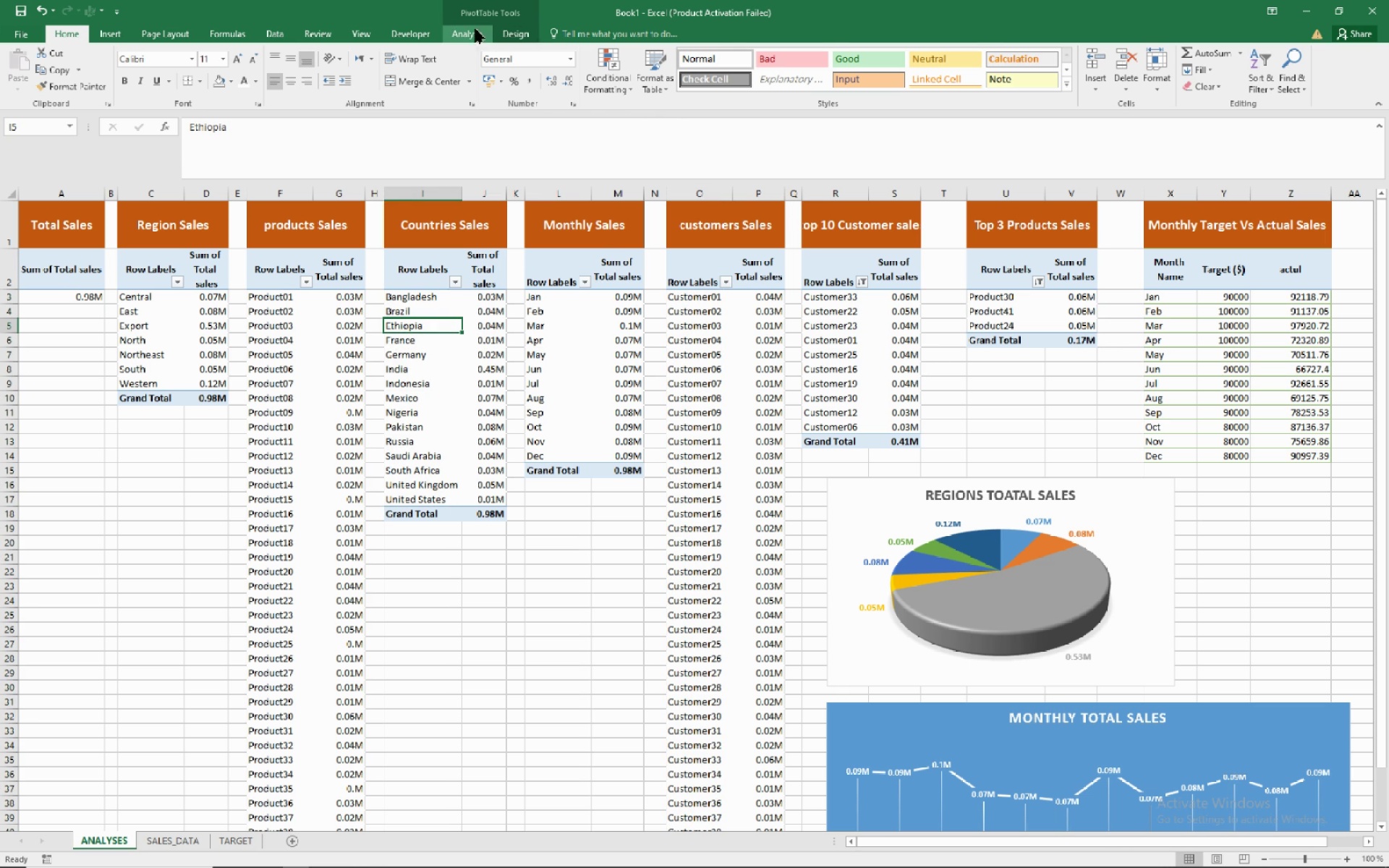 
wait(7.4)
 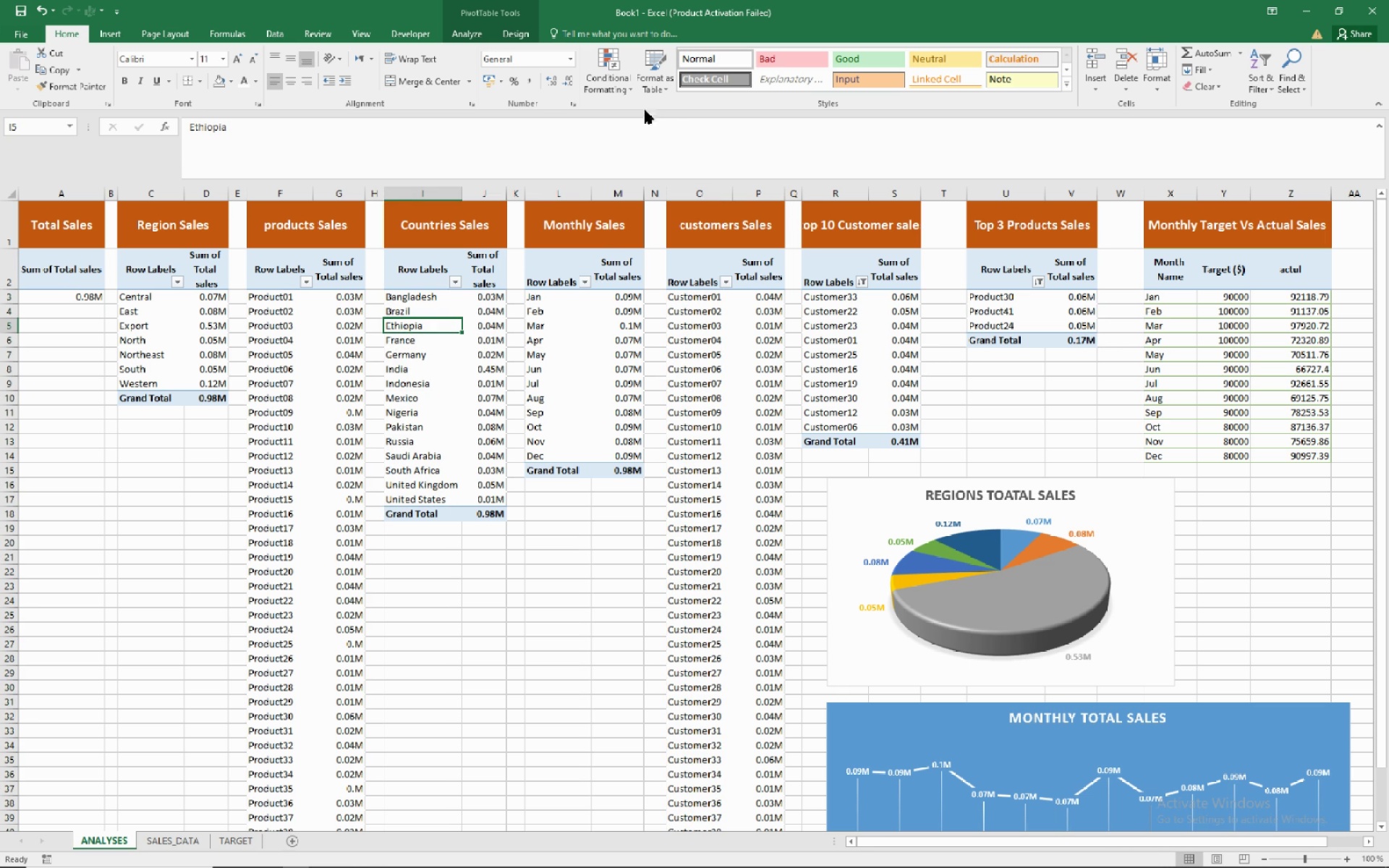 
left_click([865, 58])
 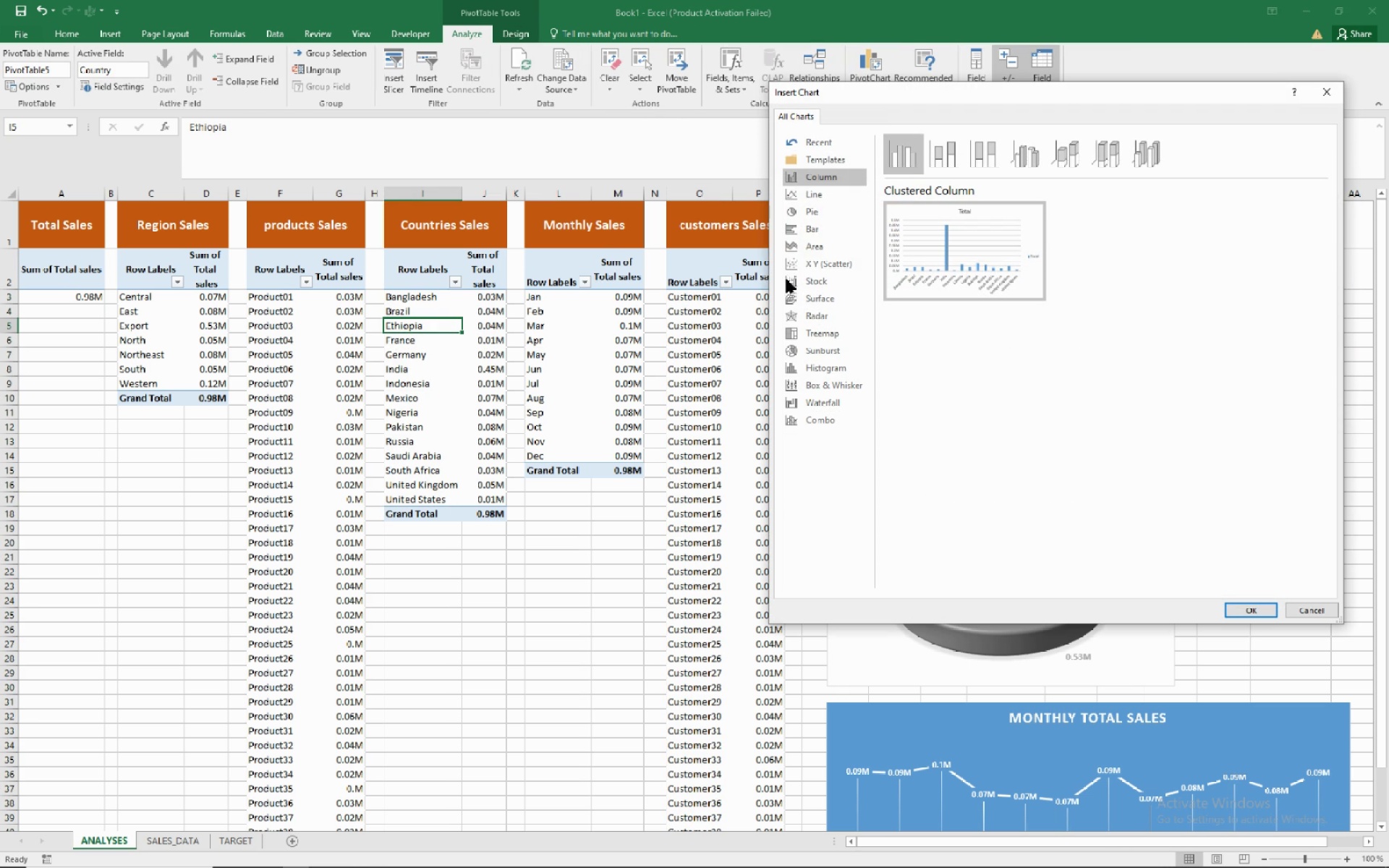 
mouse_move([849, 237])
 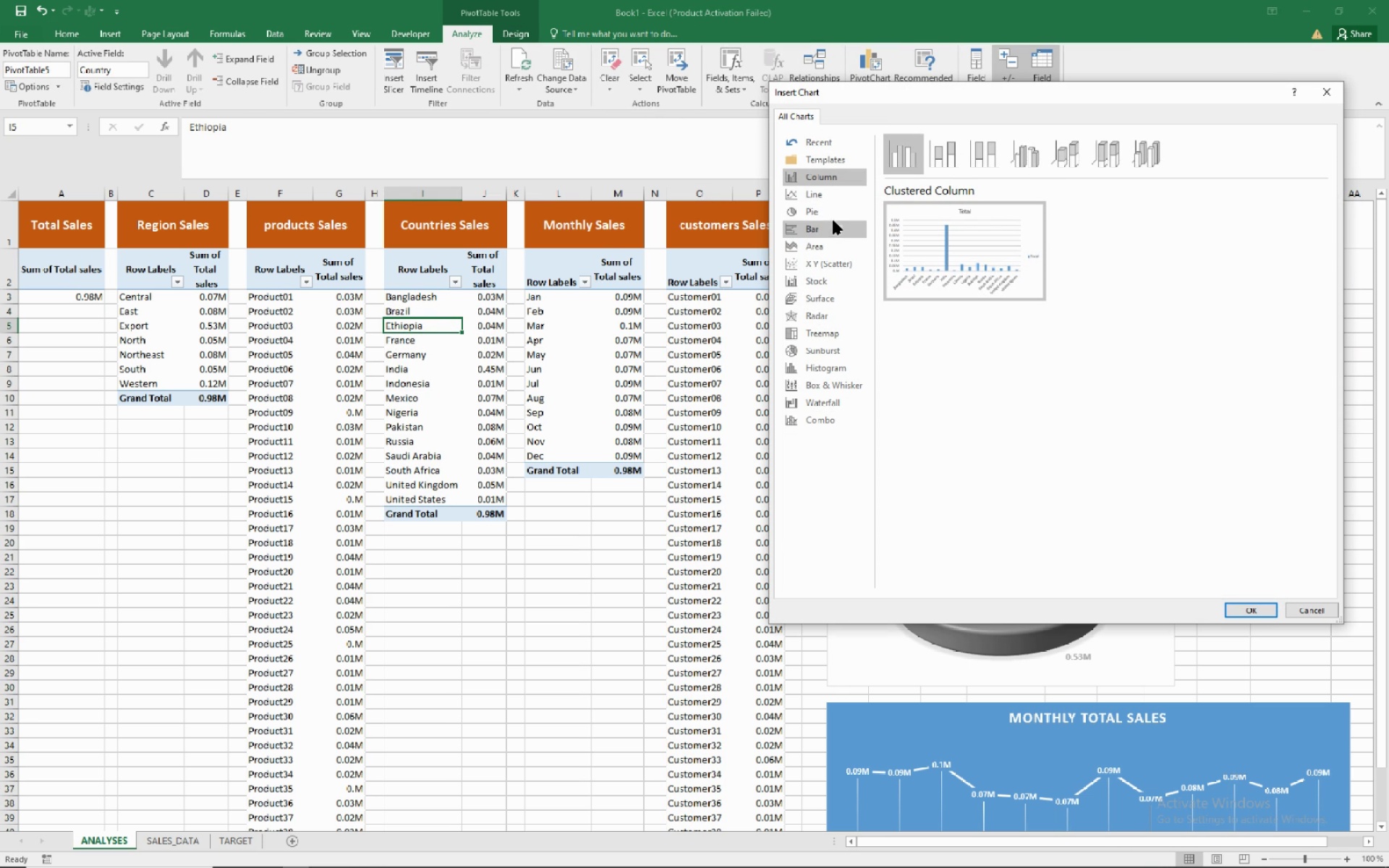 
left_click([832, 226])